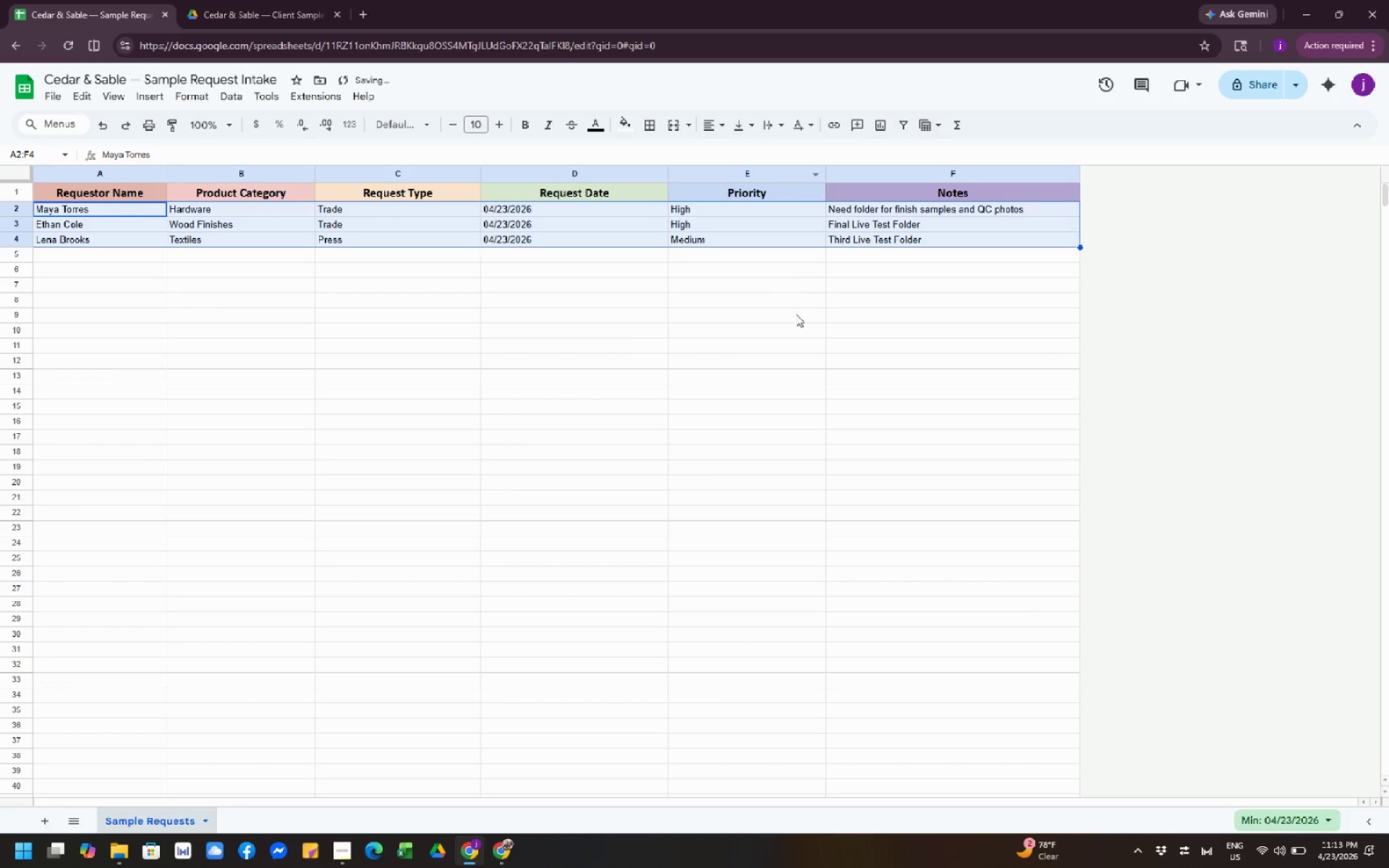 
left_click([812, 354])
 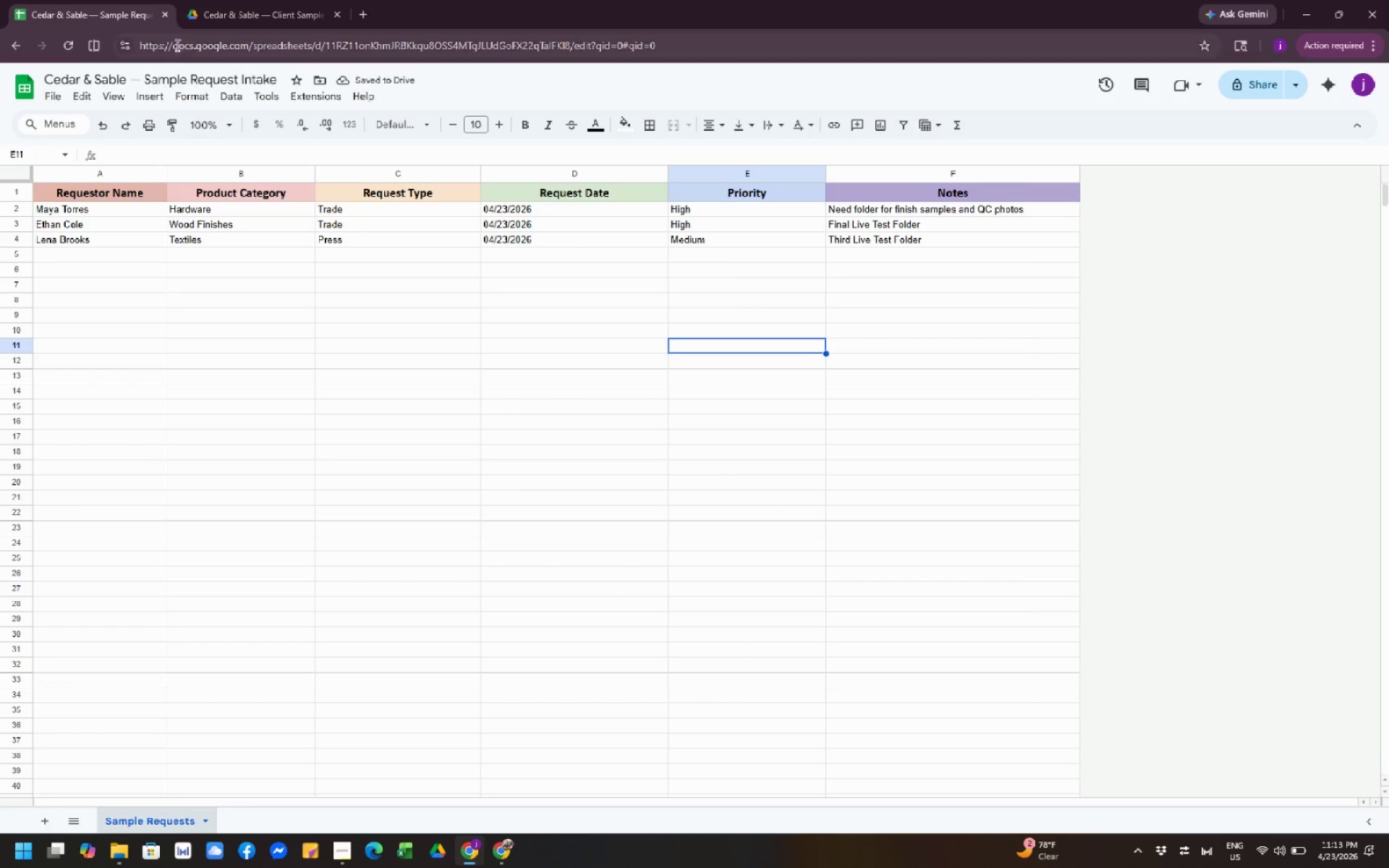 
left_click([61, 35])
 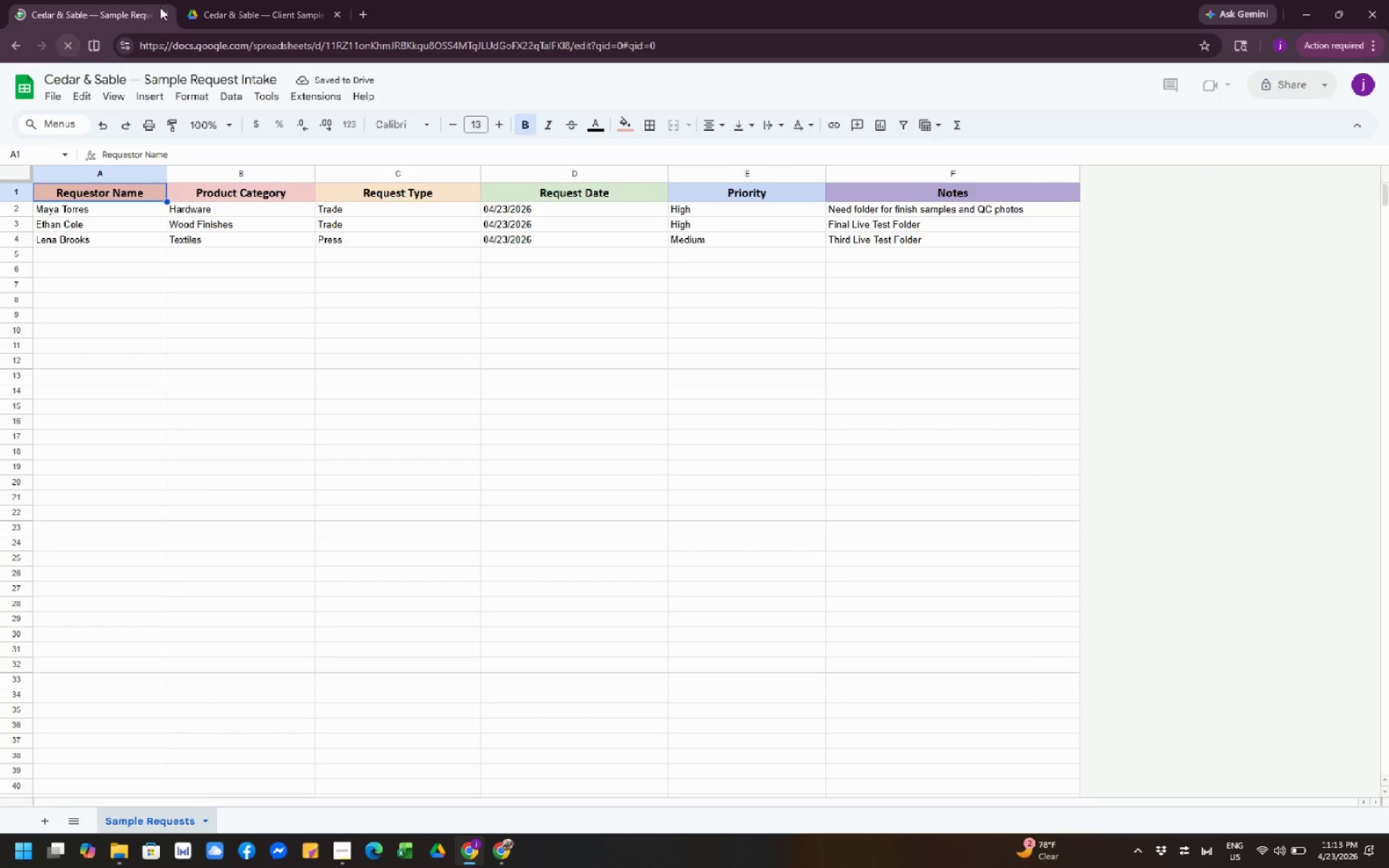 
left_click([205, 22])
 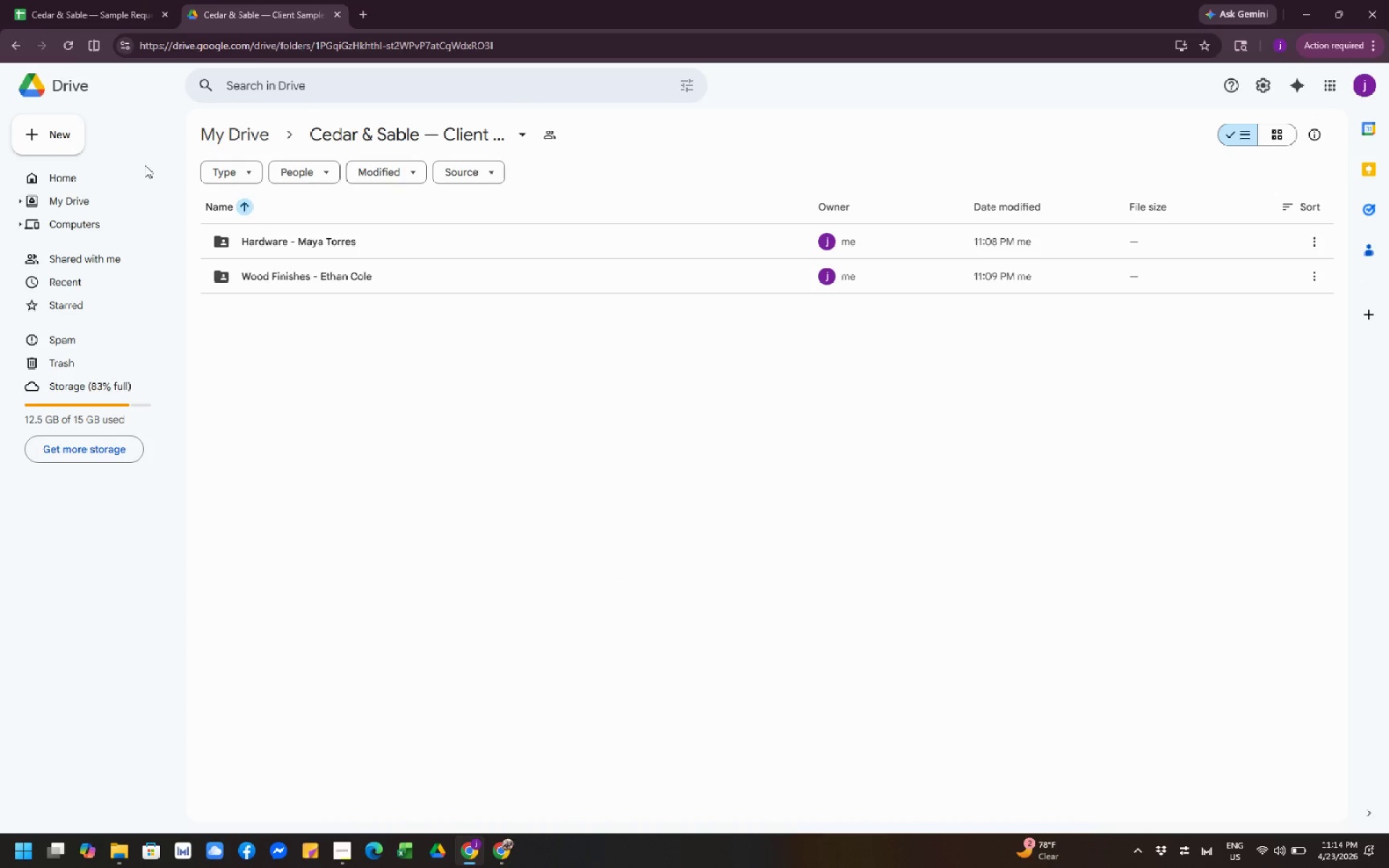 
wait(9.03)
 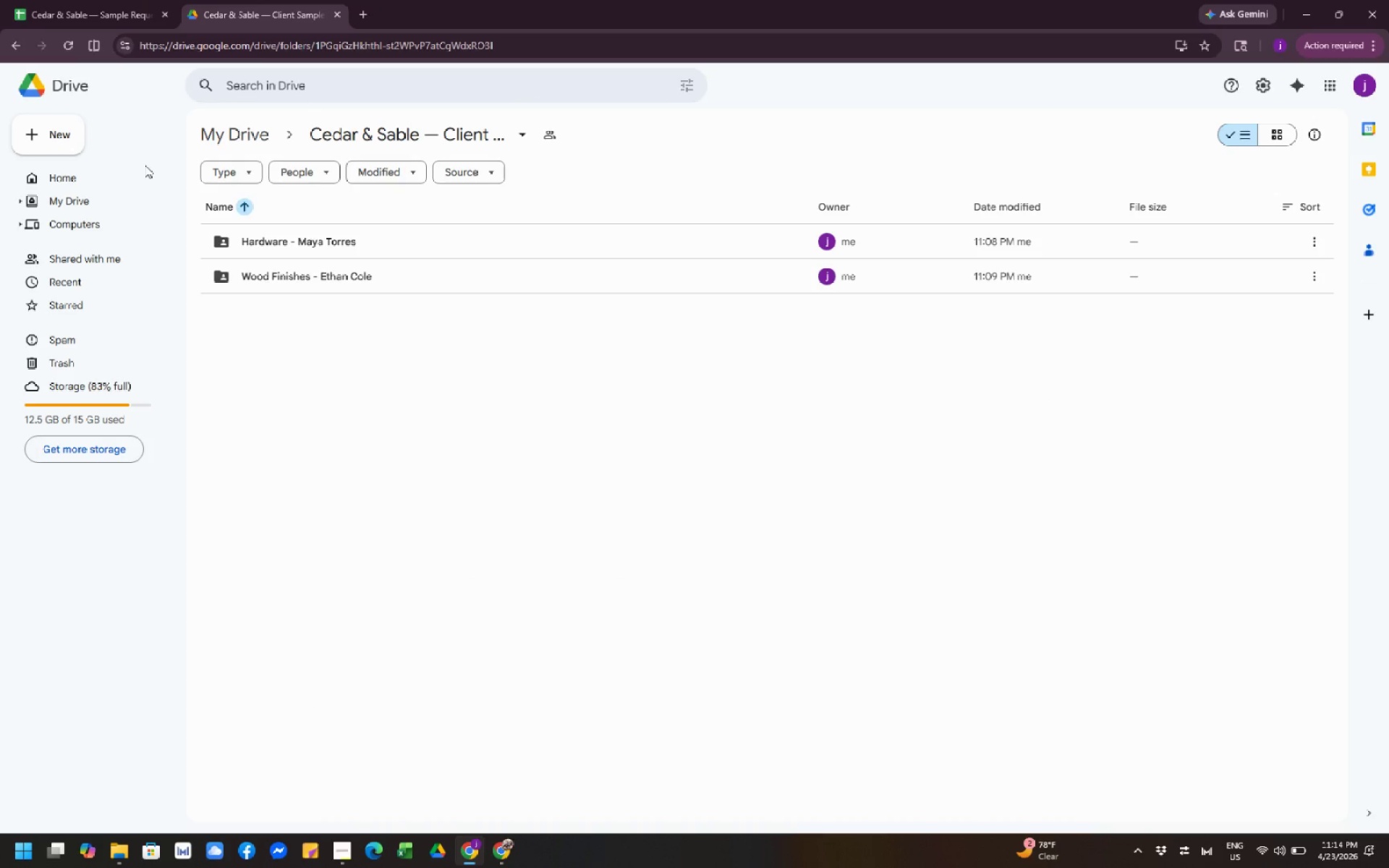 
left_click([502, 857])
 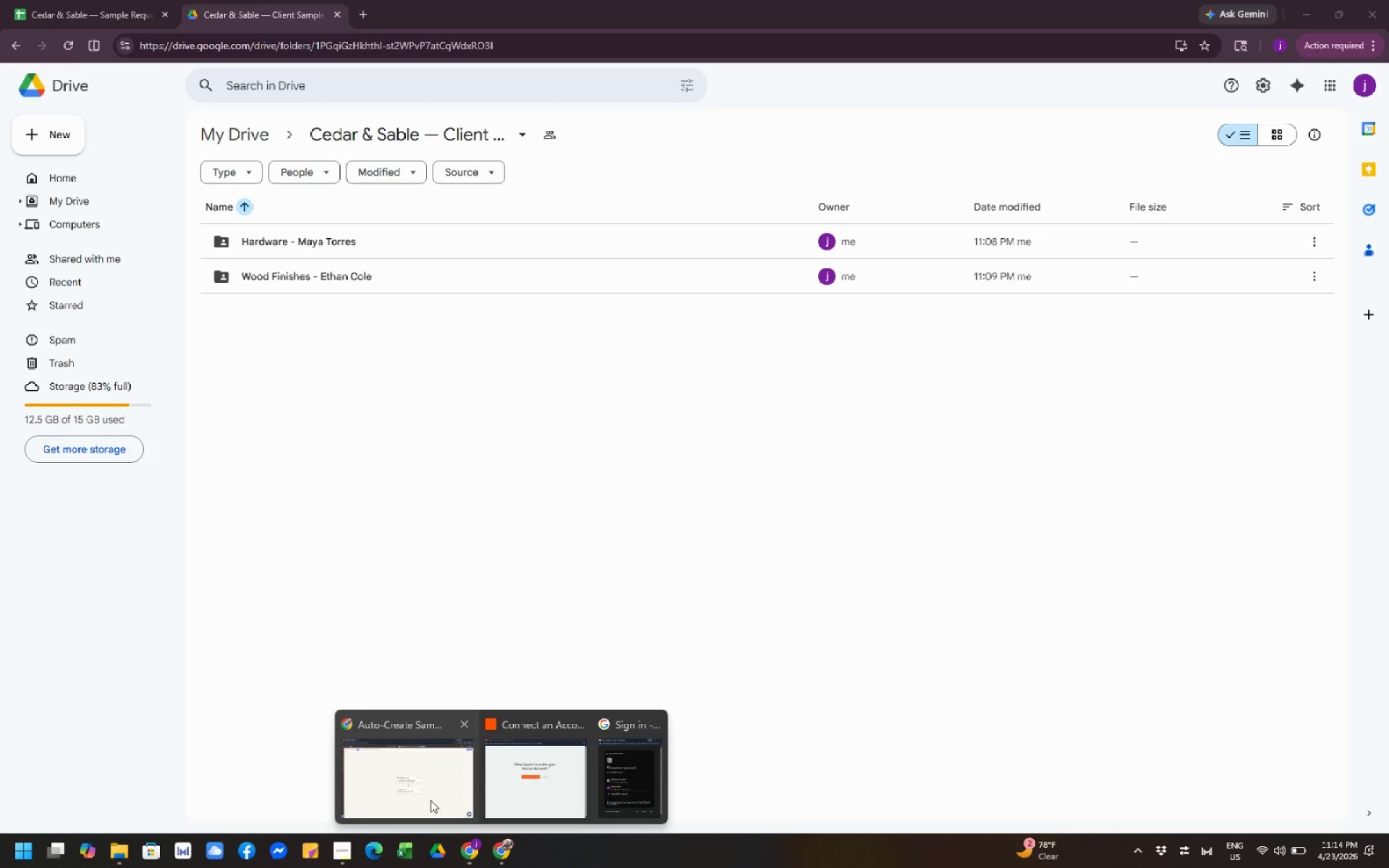 
left_click([428, 800])
 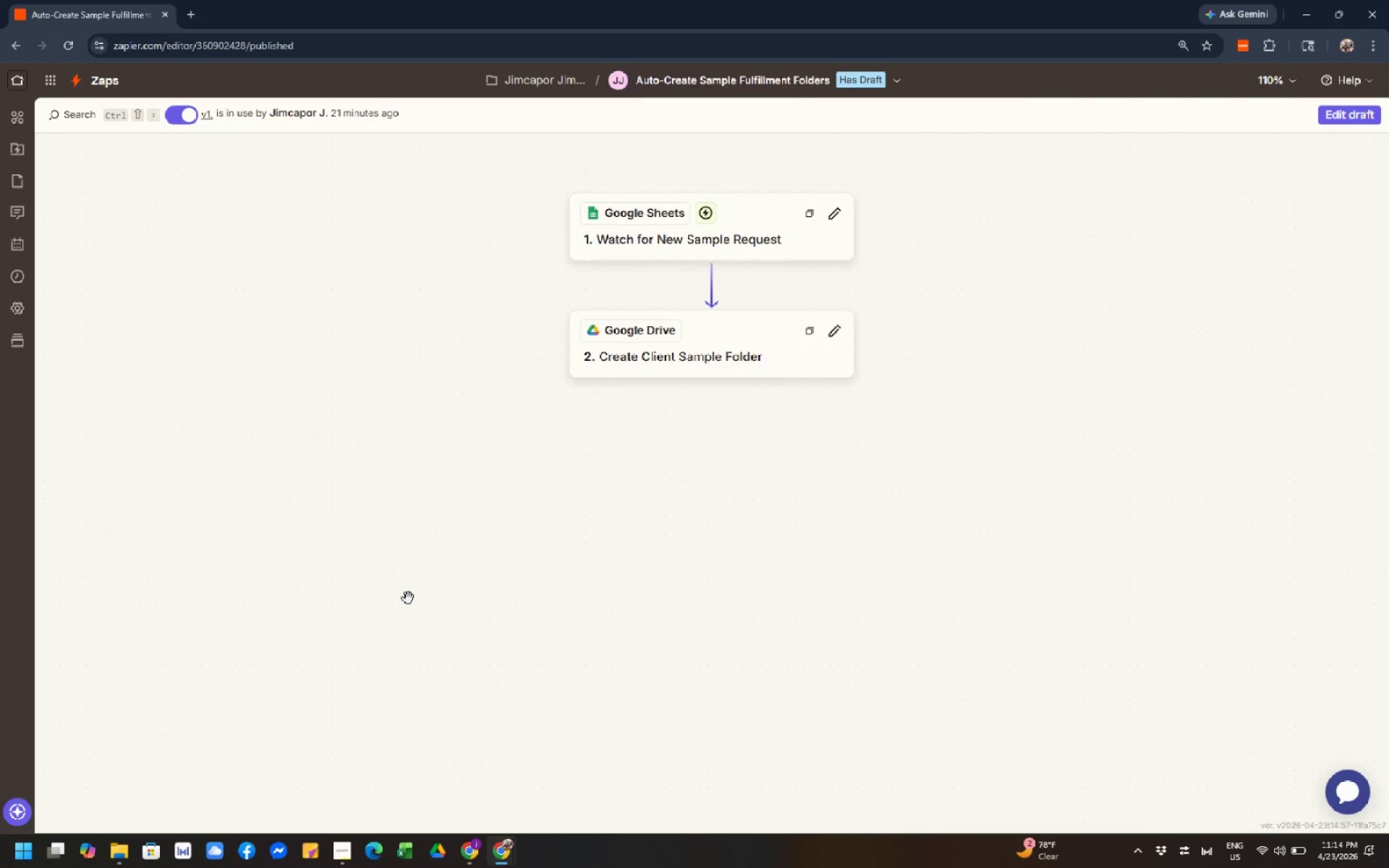 
wait(8.25)
 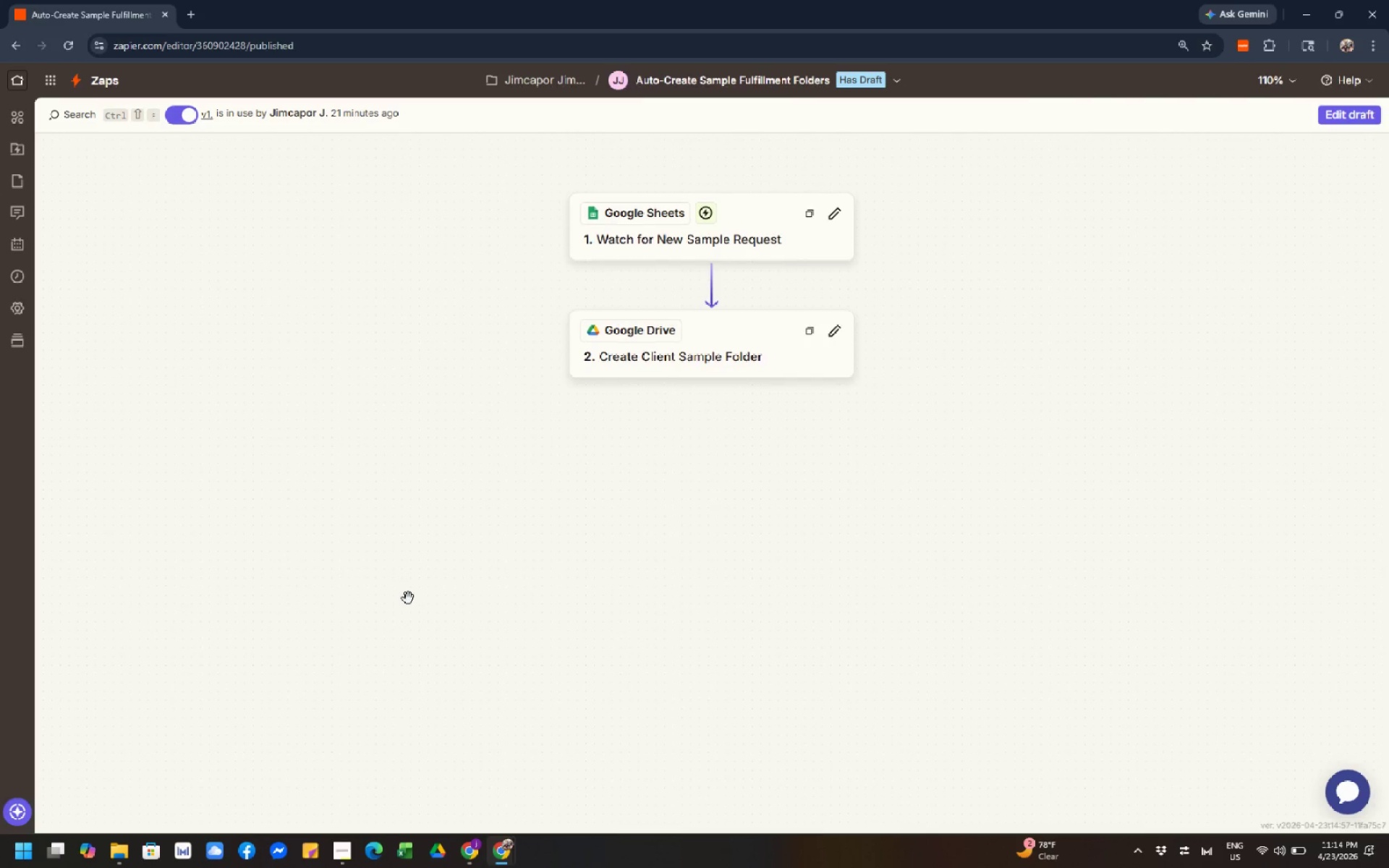 
left_click([115, 82])
 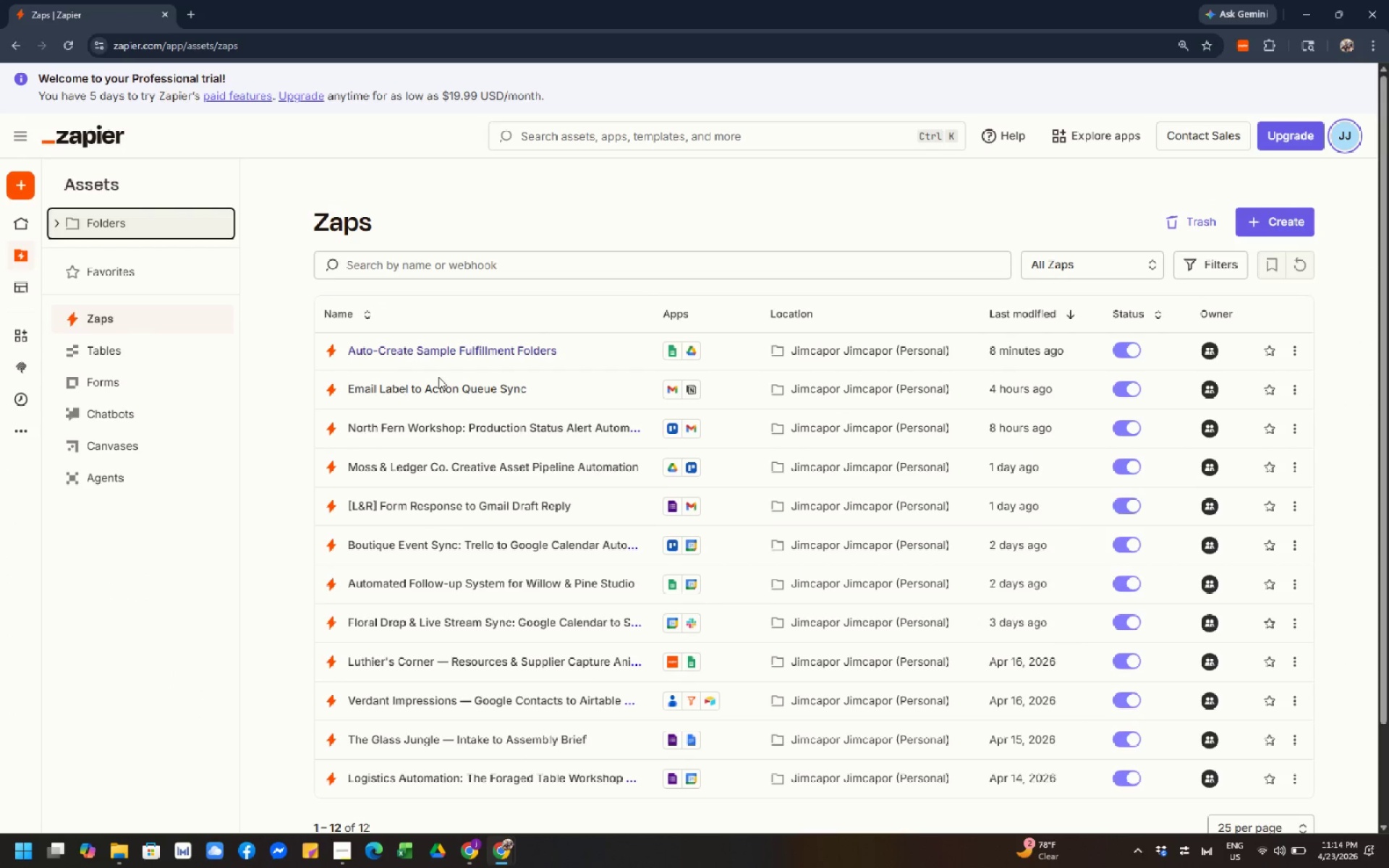 
wait(7.02)
 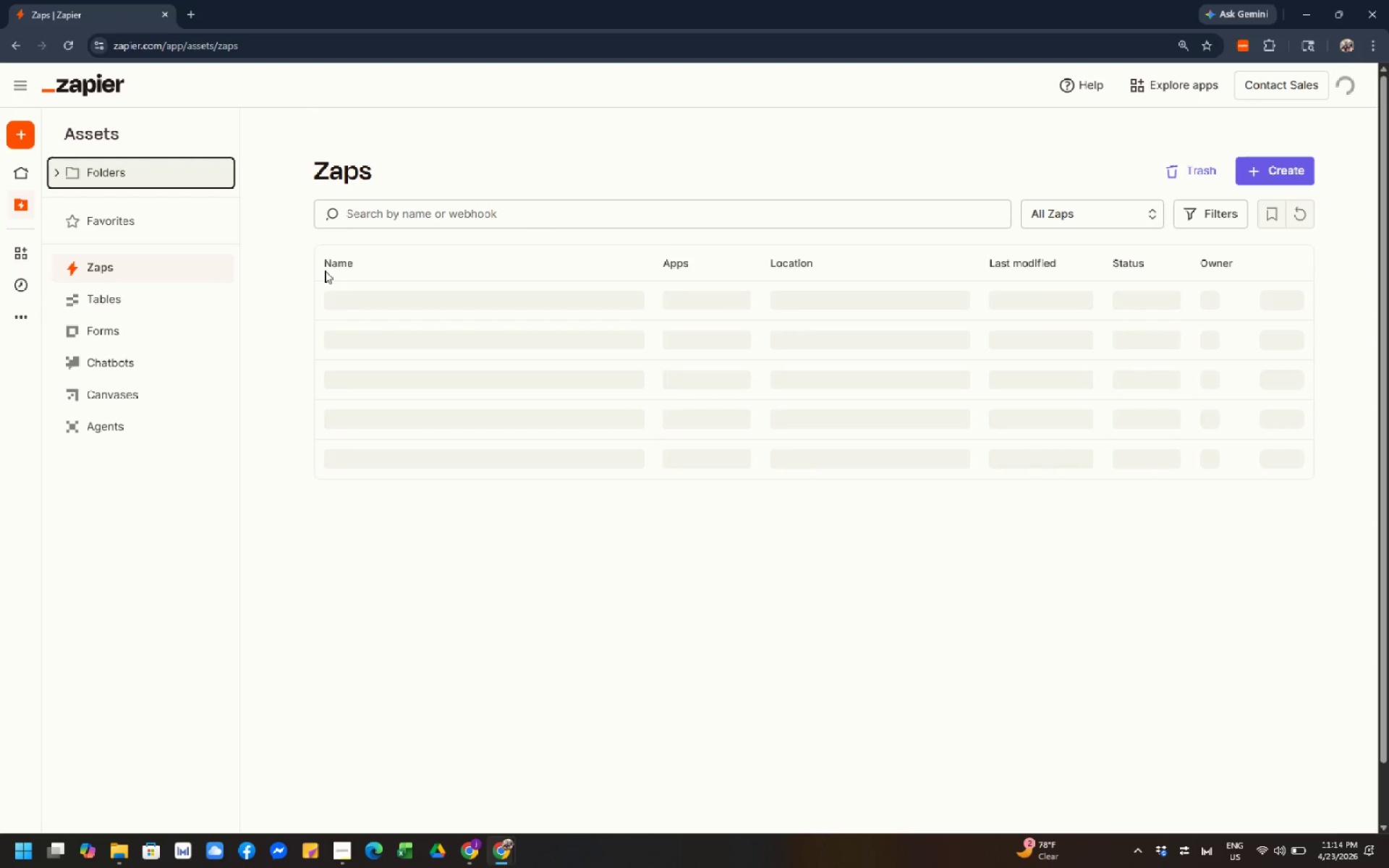 
left_click([524, 357])
 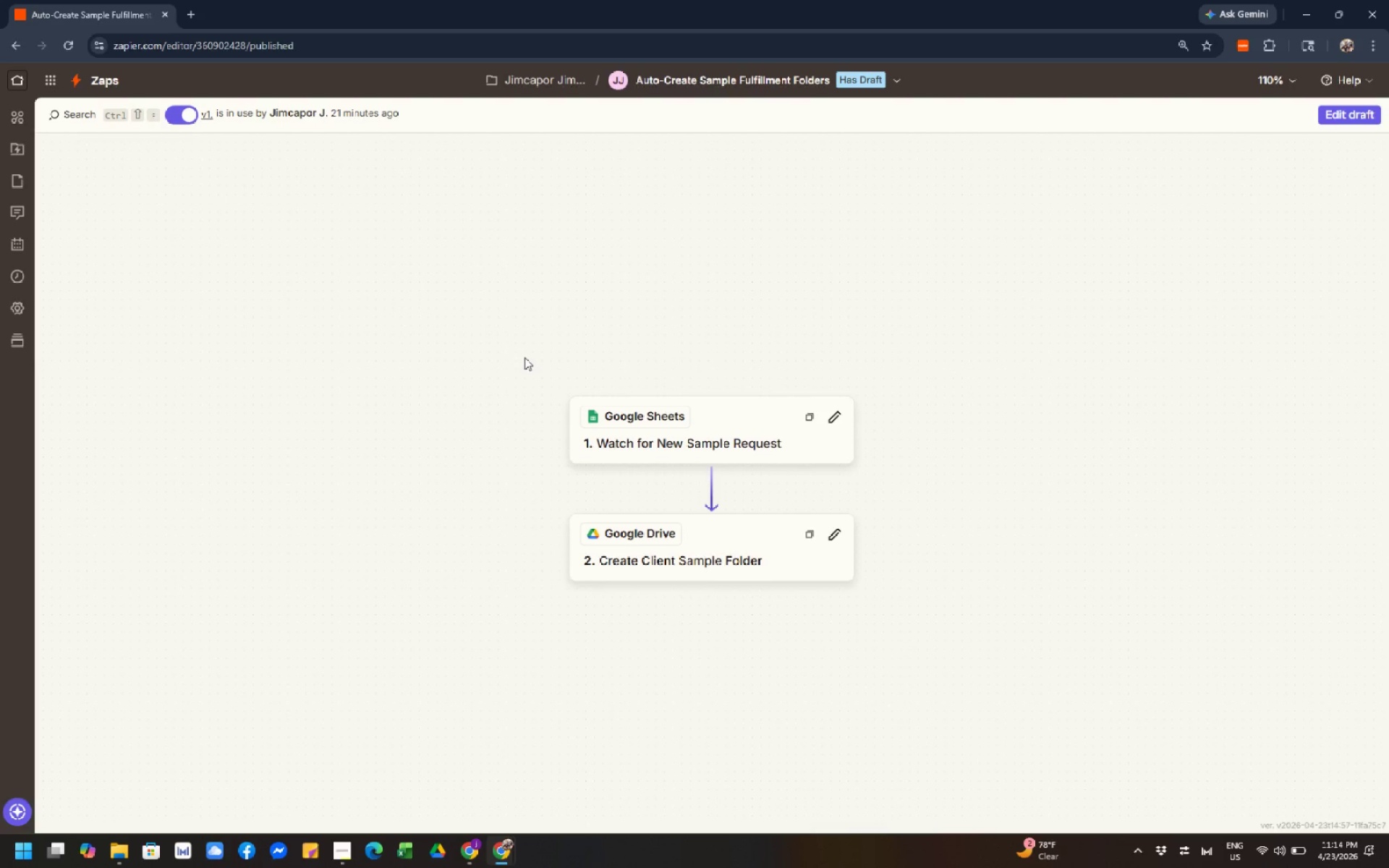 
wait(8.0)
 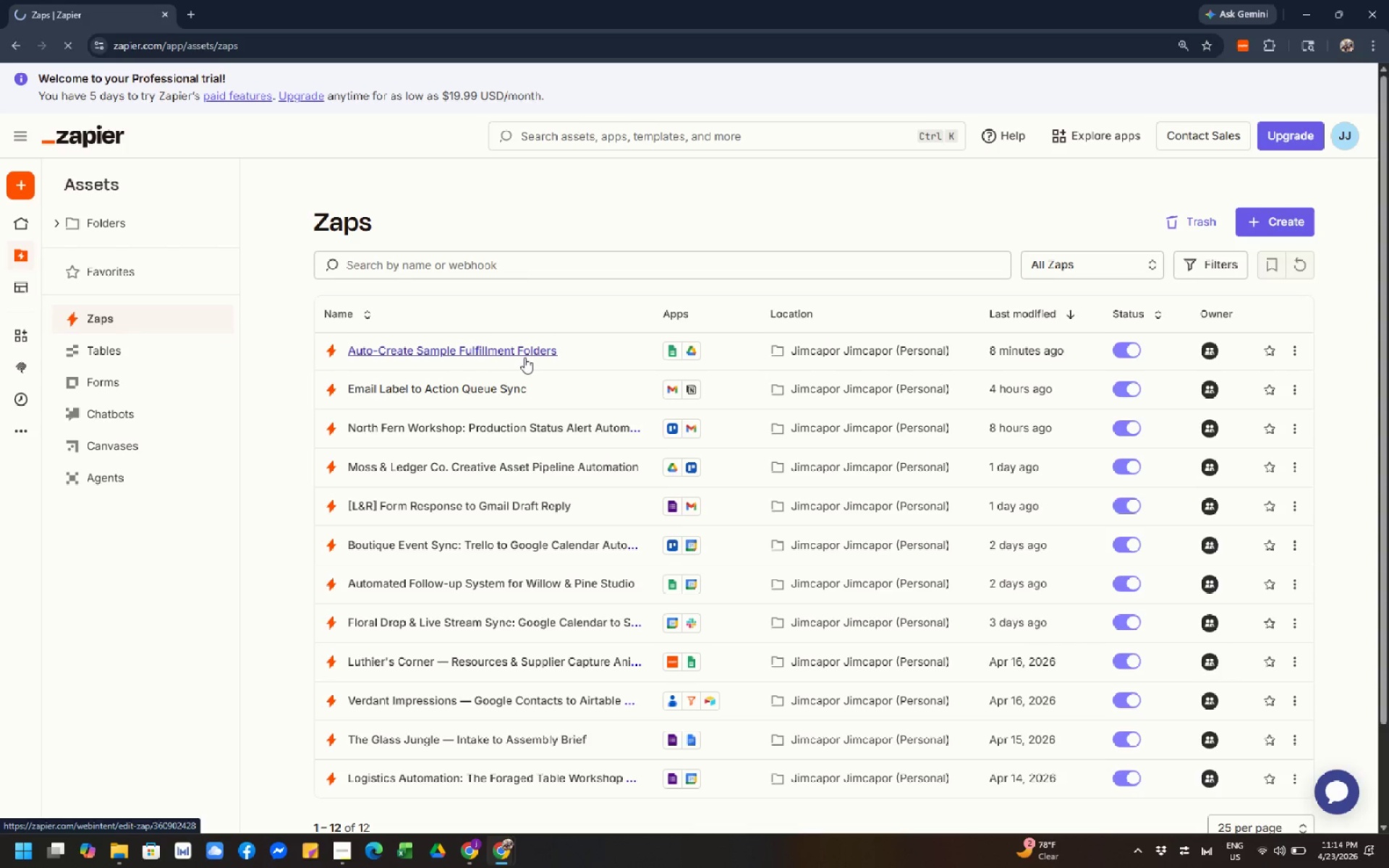 
left_click([462, 848])
 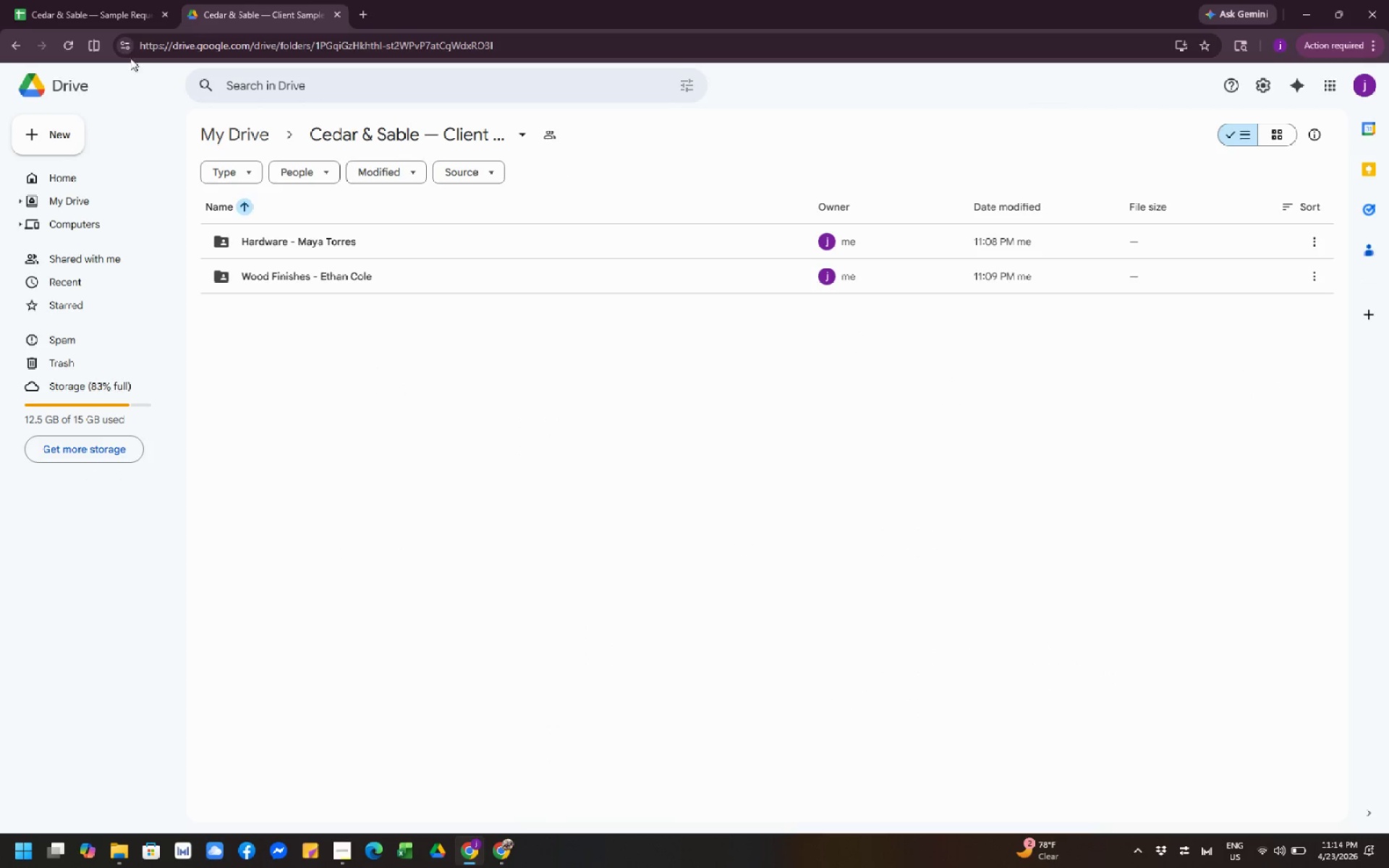 
left_click([72, 45])
 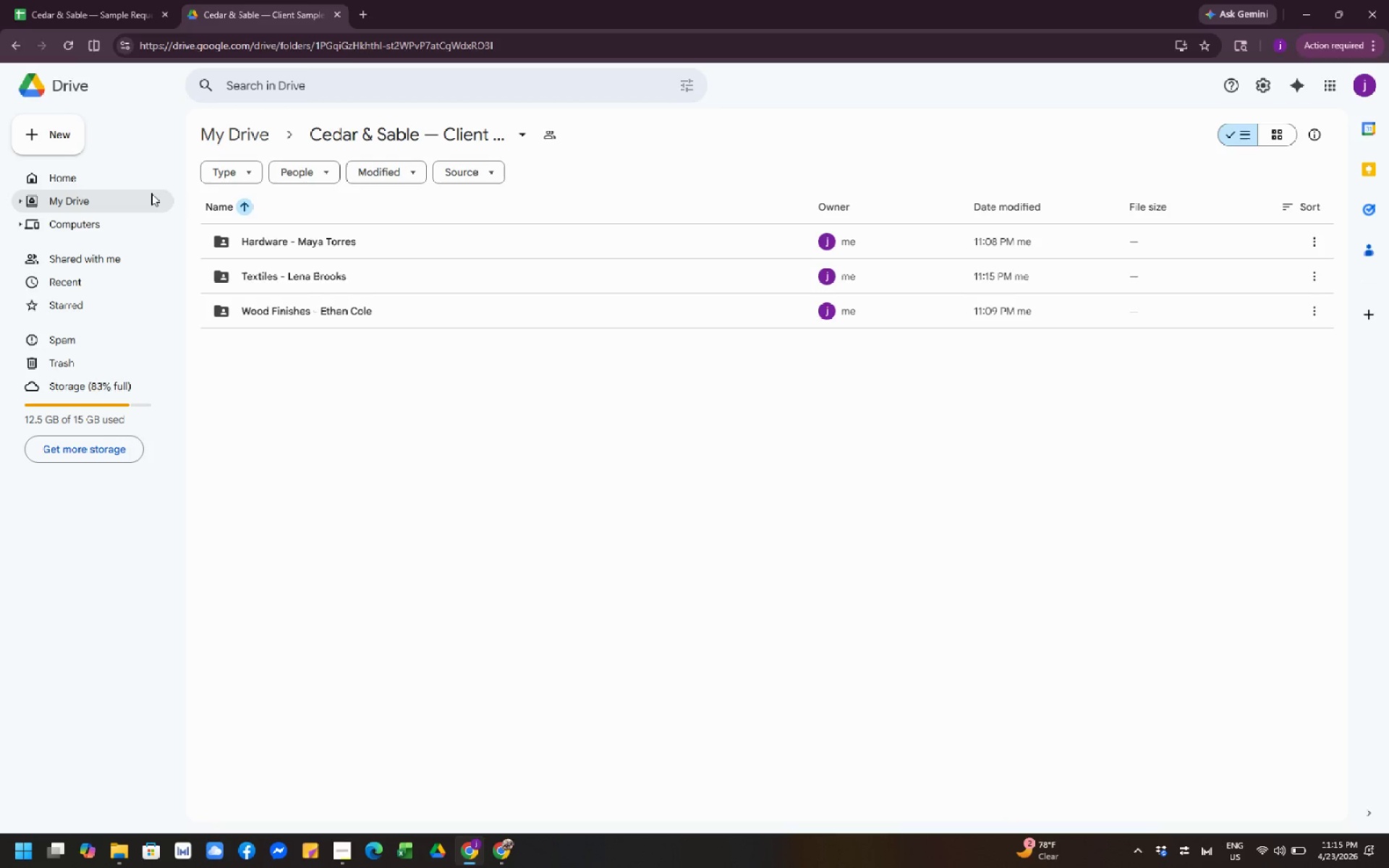 
wait(74.31)
 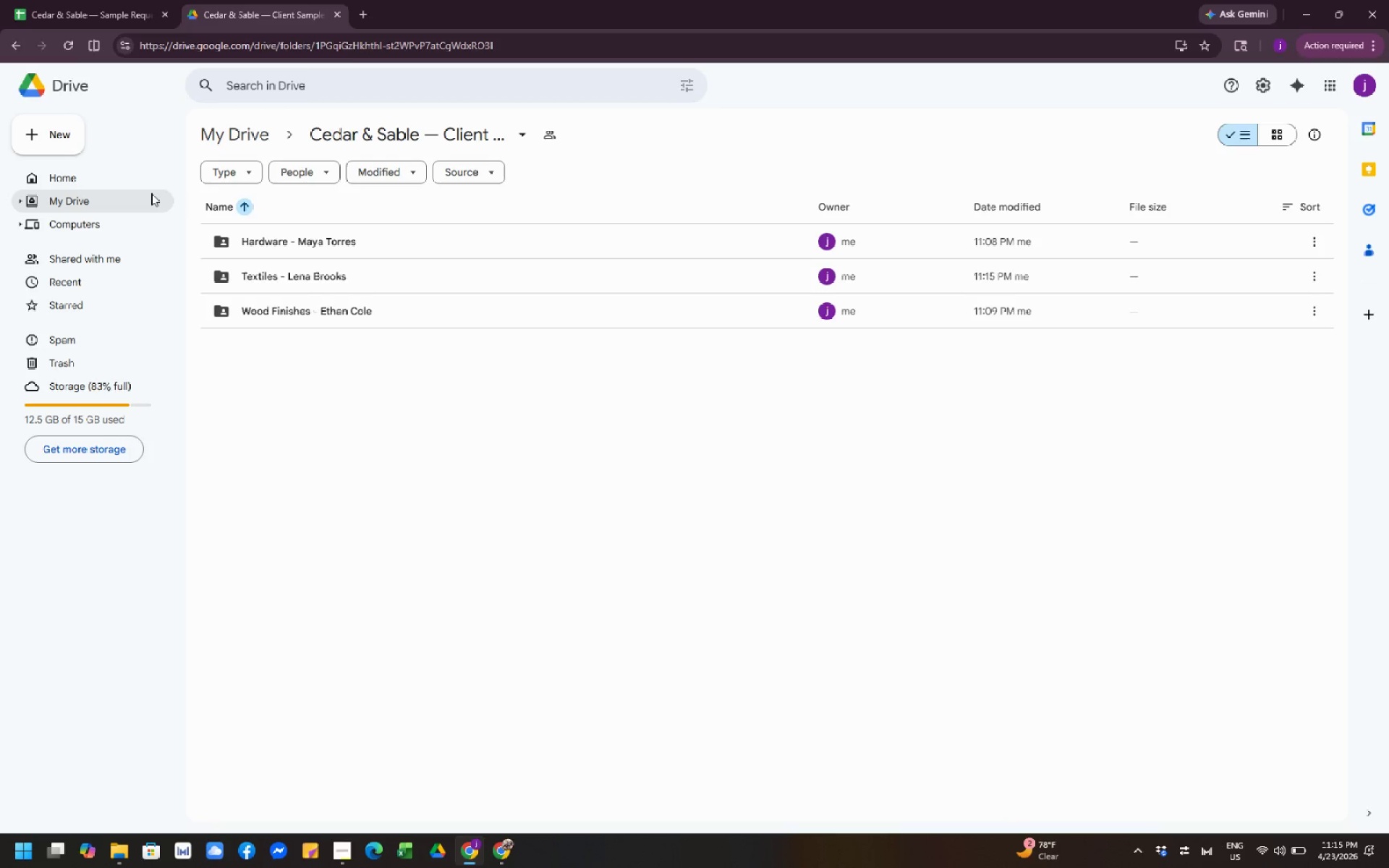 
key(Shift+ShiftLeft)
 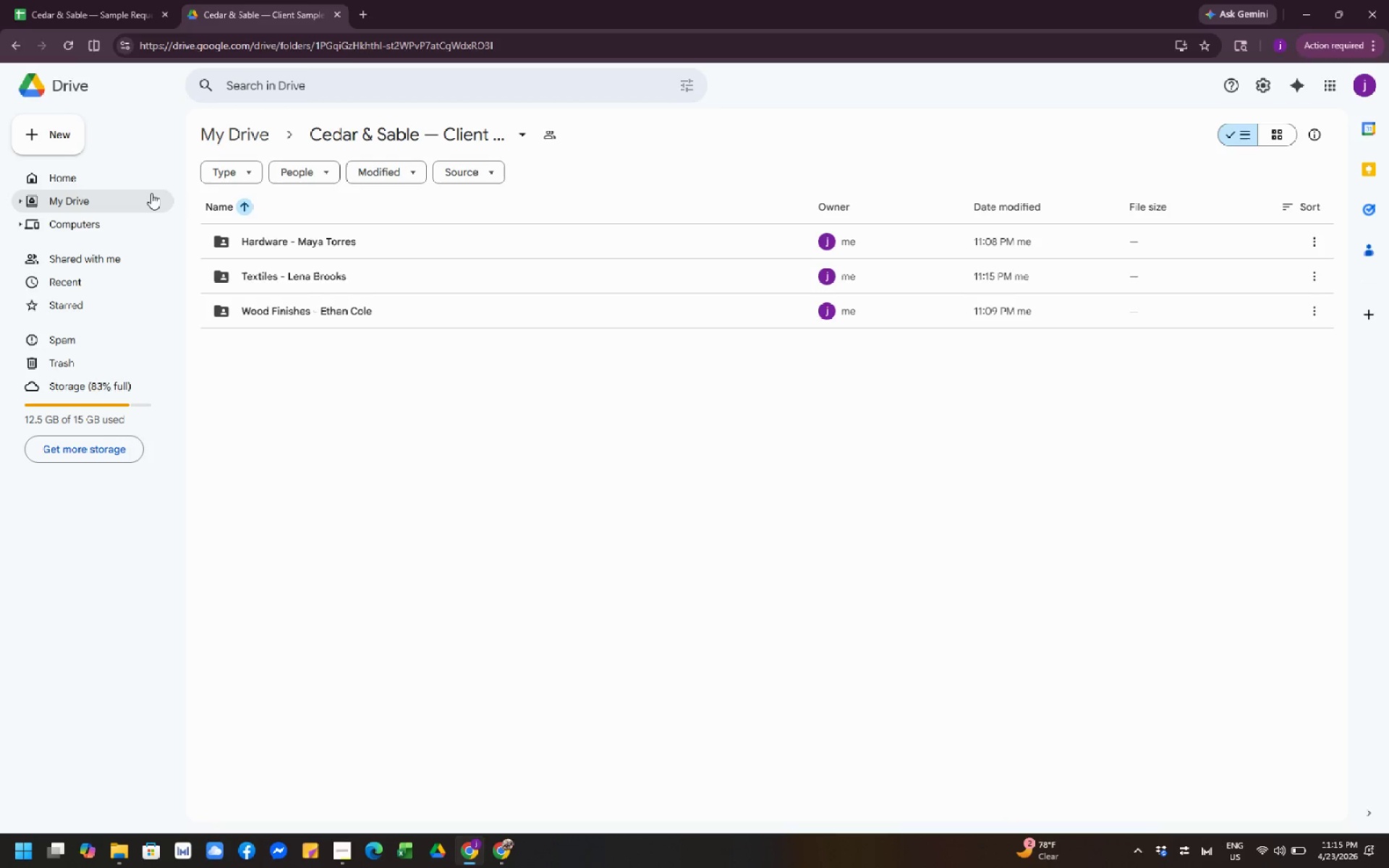 
key(Meta+Shift+MetaLeft)
 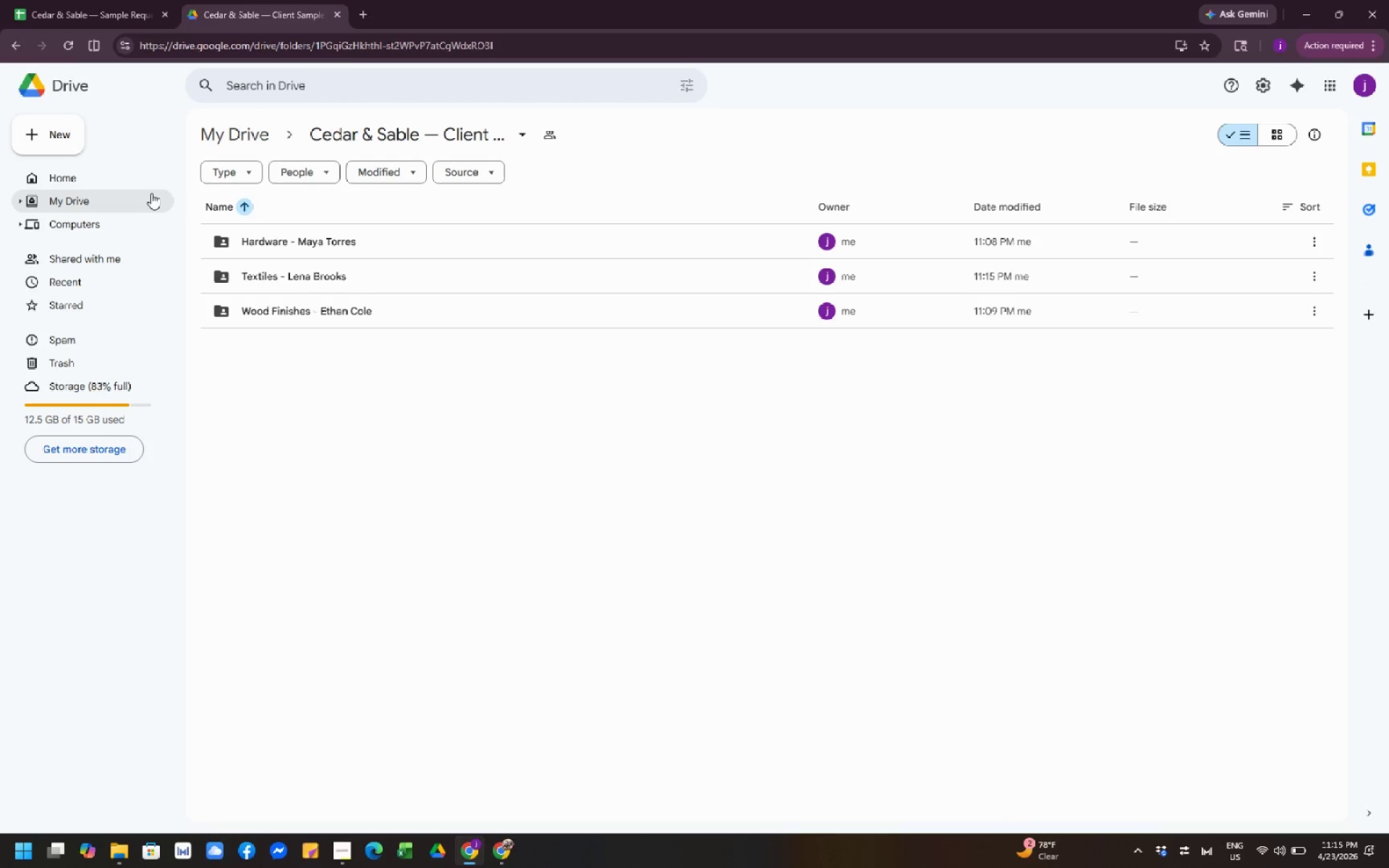 
key(Meta+Shift+S)
 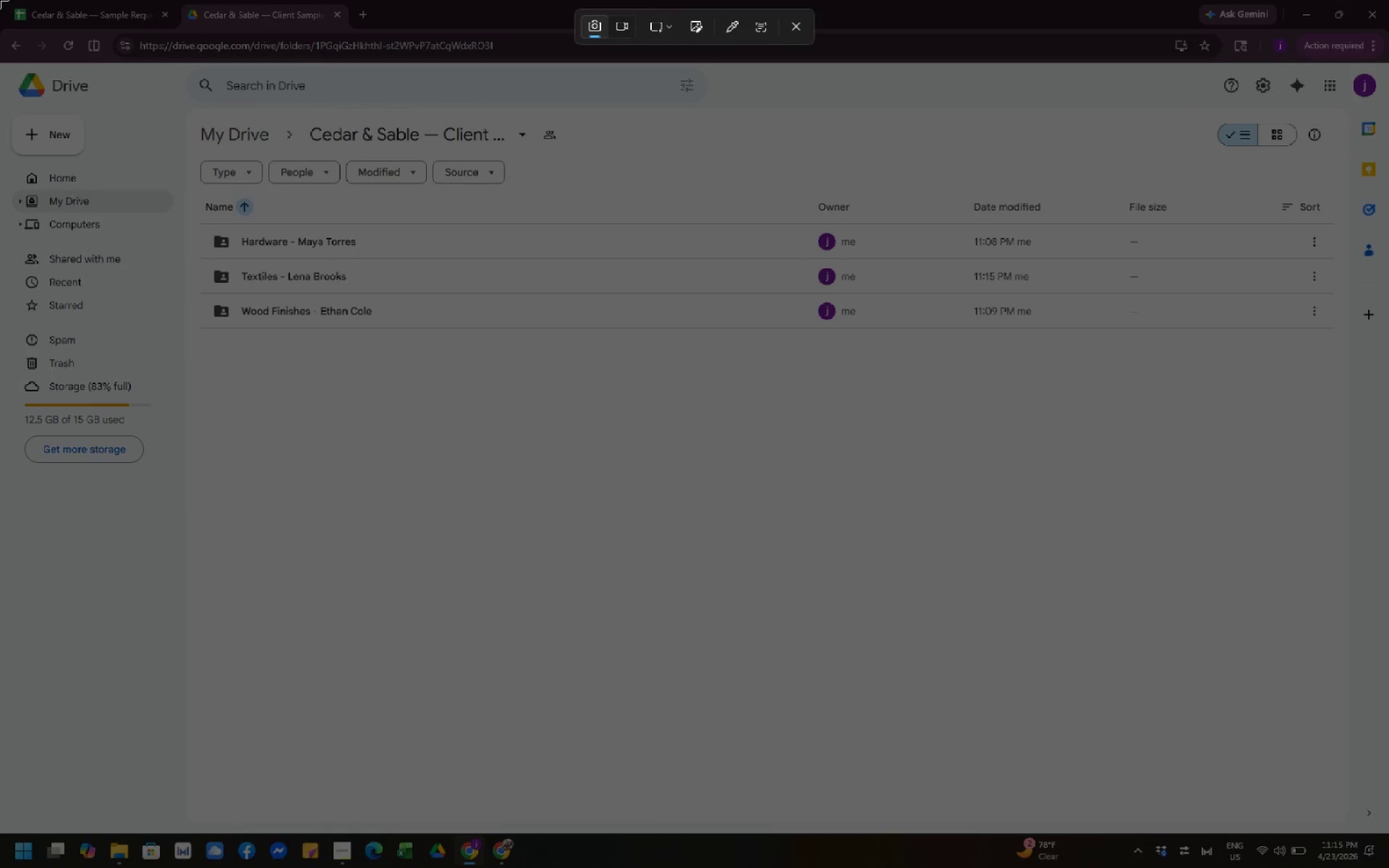 
left_click_drag(start_coordinate=[0, 0], to_coordinate=[1388, 867])
 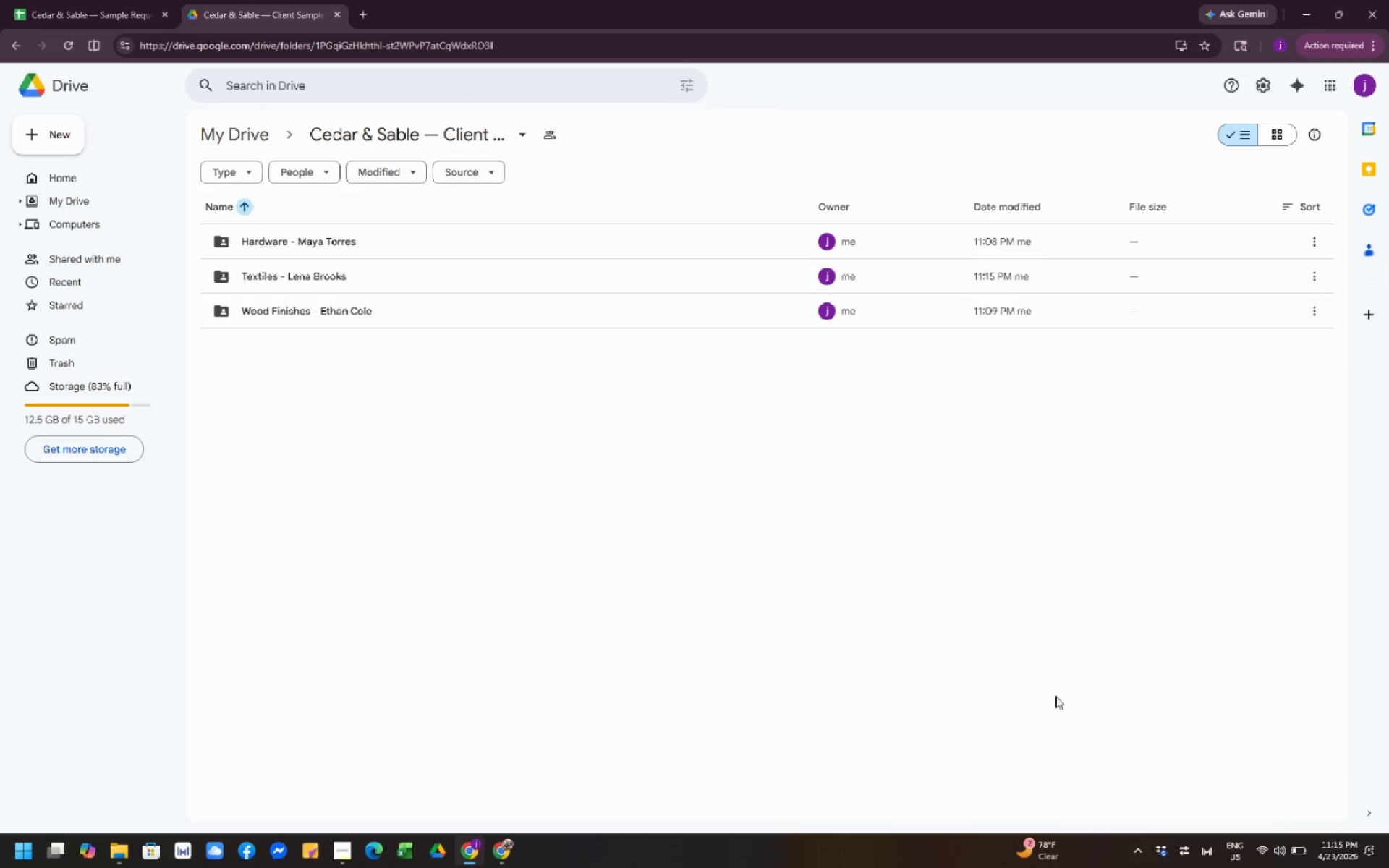 
wait(6.17)
 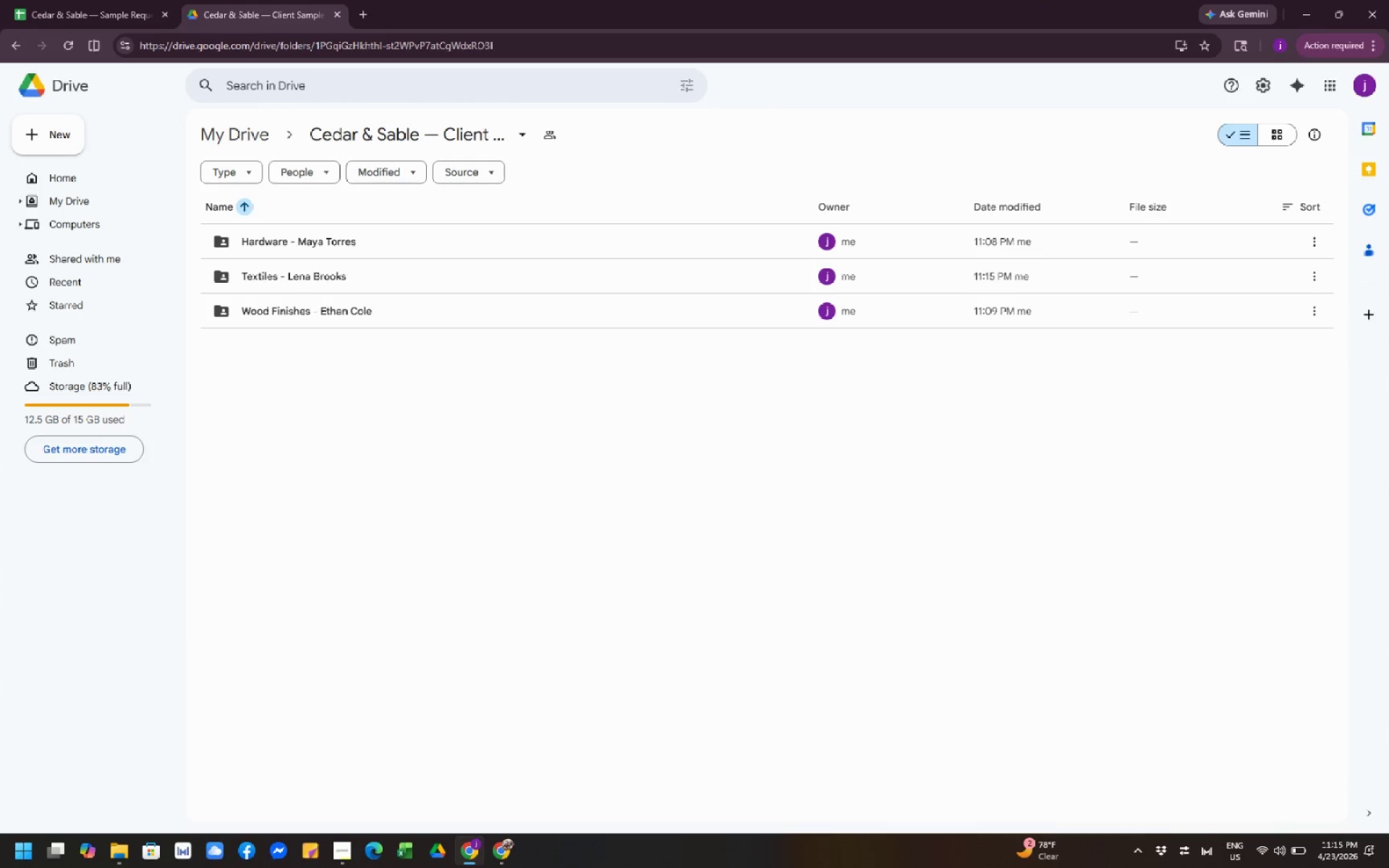 
left_click([117, 858])
 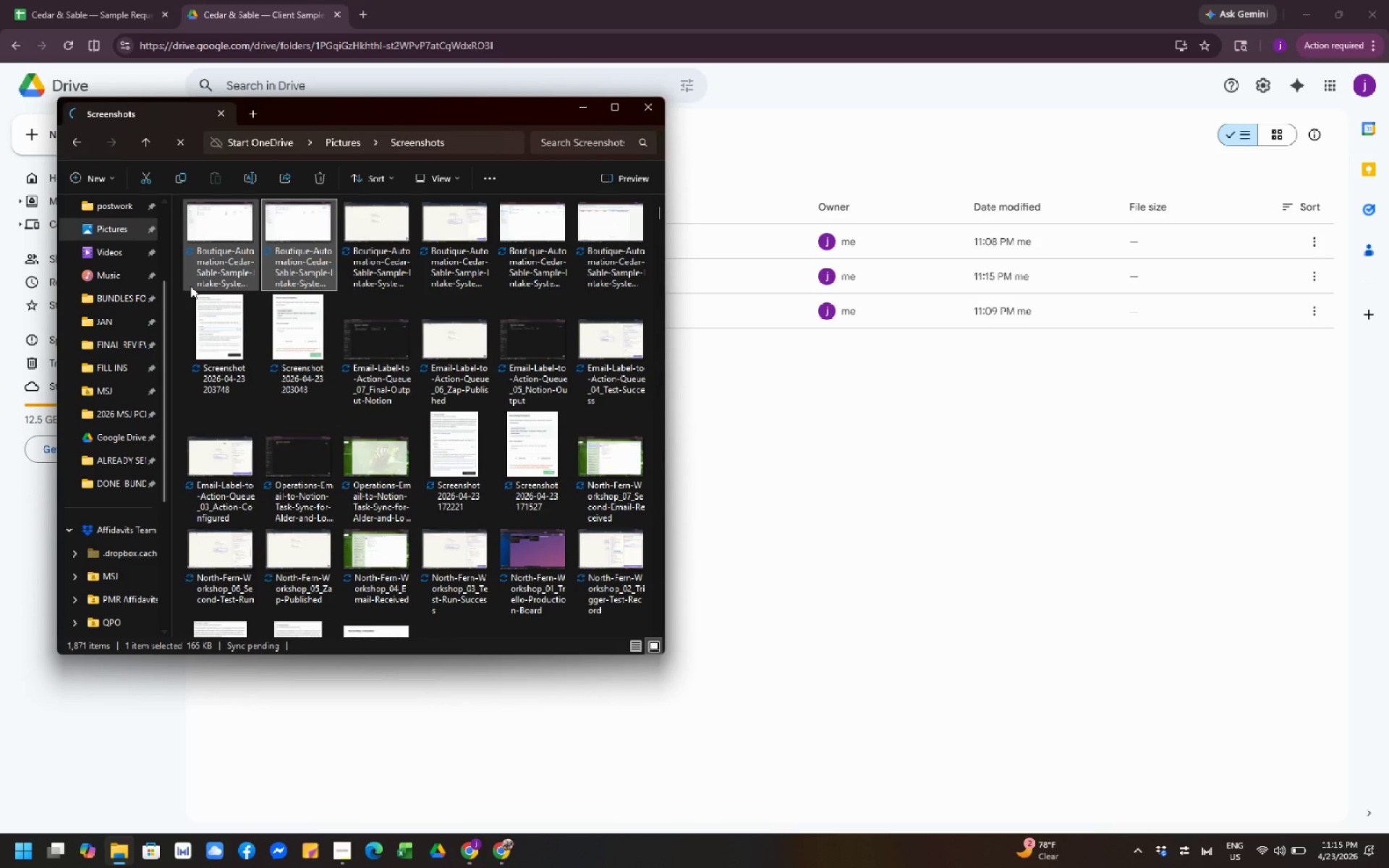 
left_click([197, 279])
 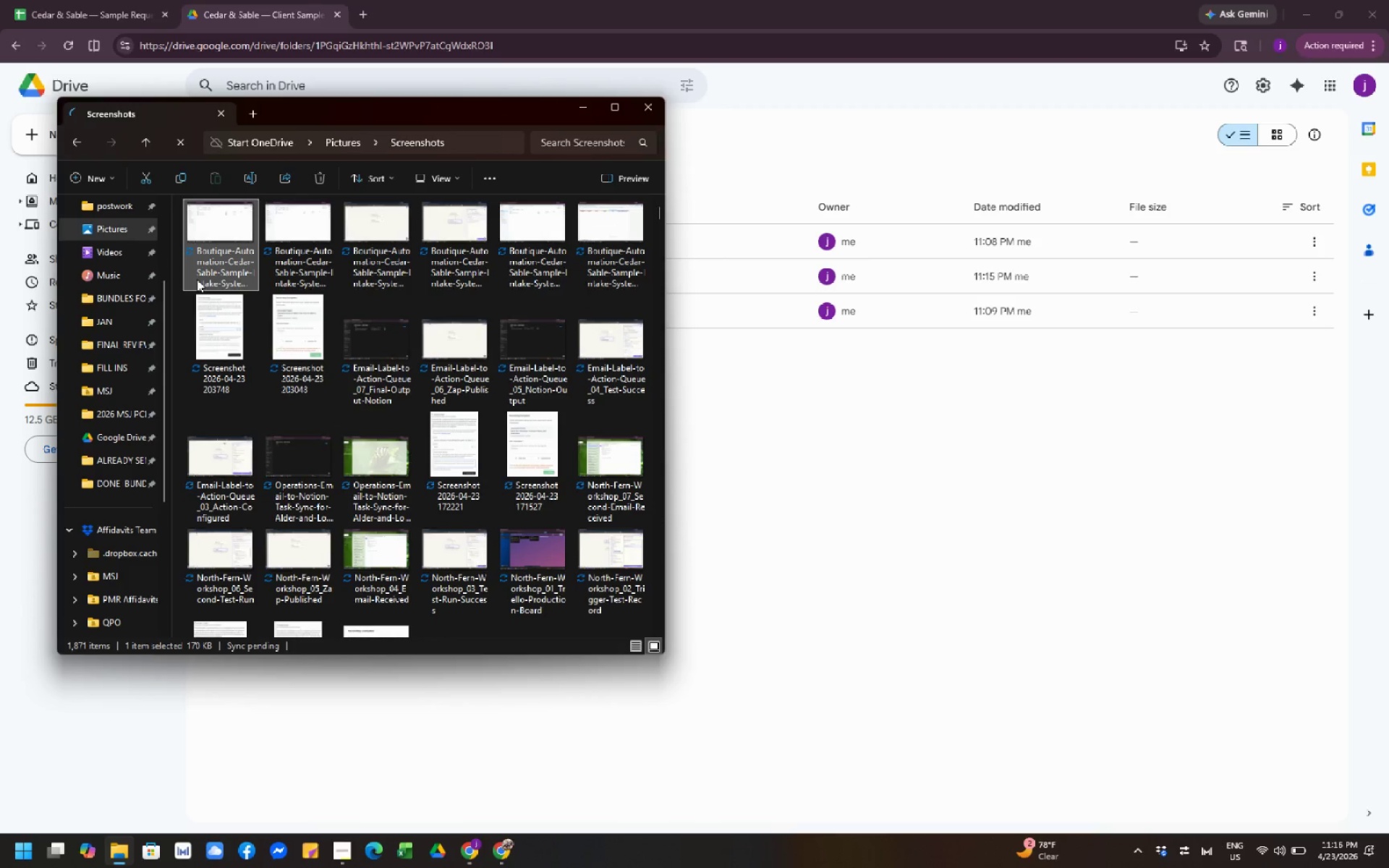 
key(F2)
 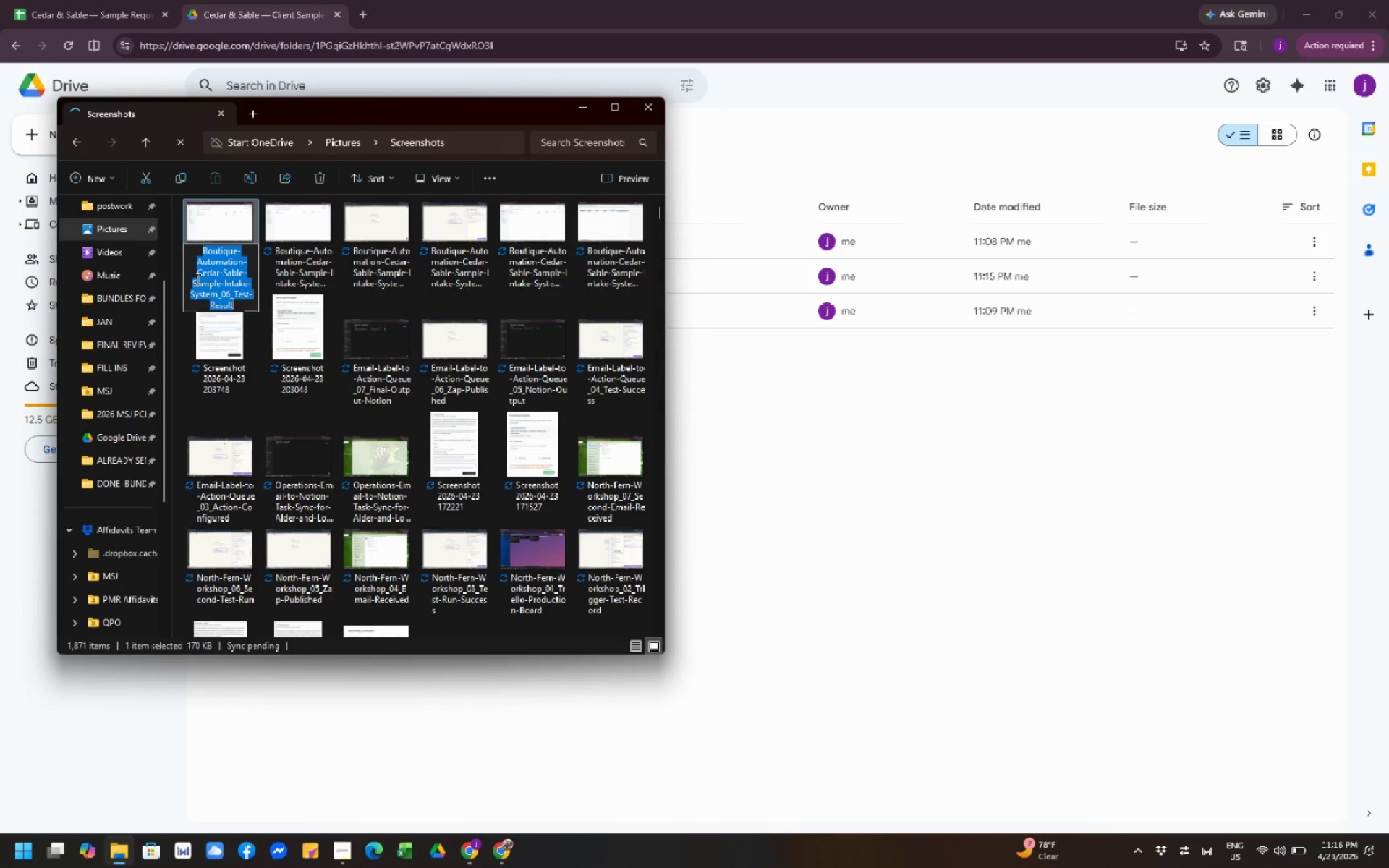 
key(Control+C)
 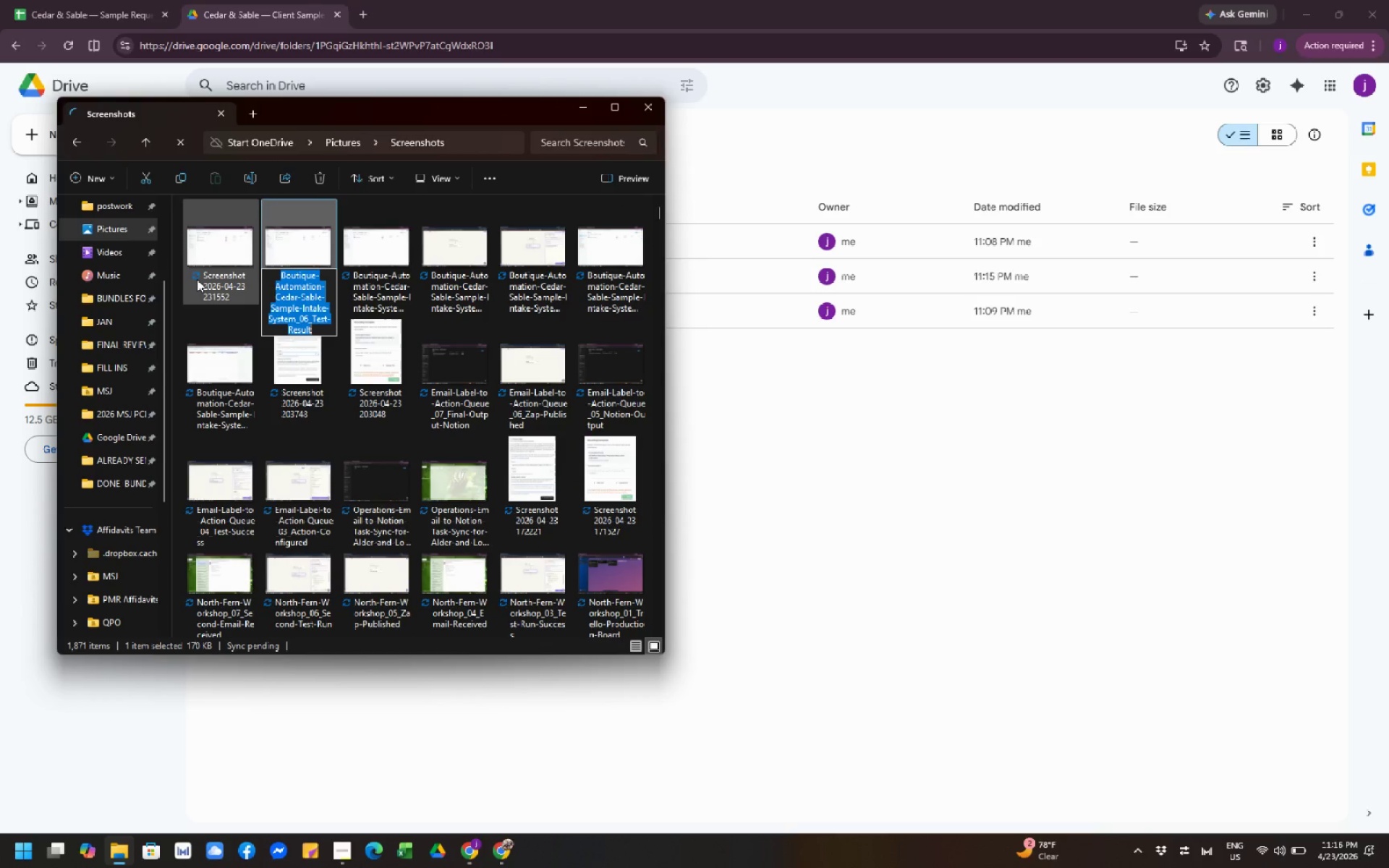 
left_click([197, 279])
 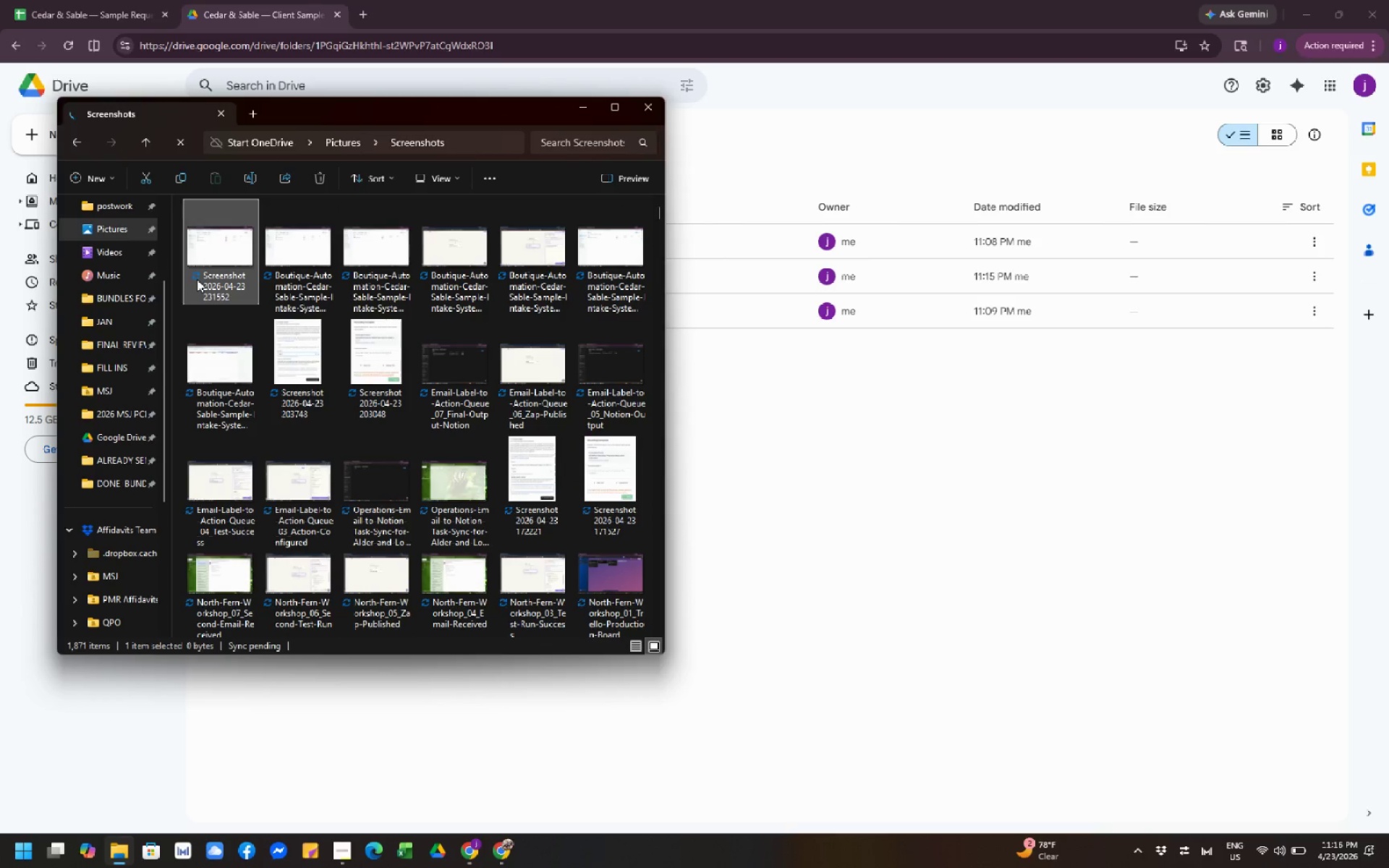 
key(F2)
 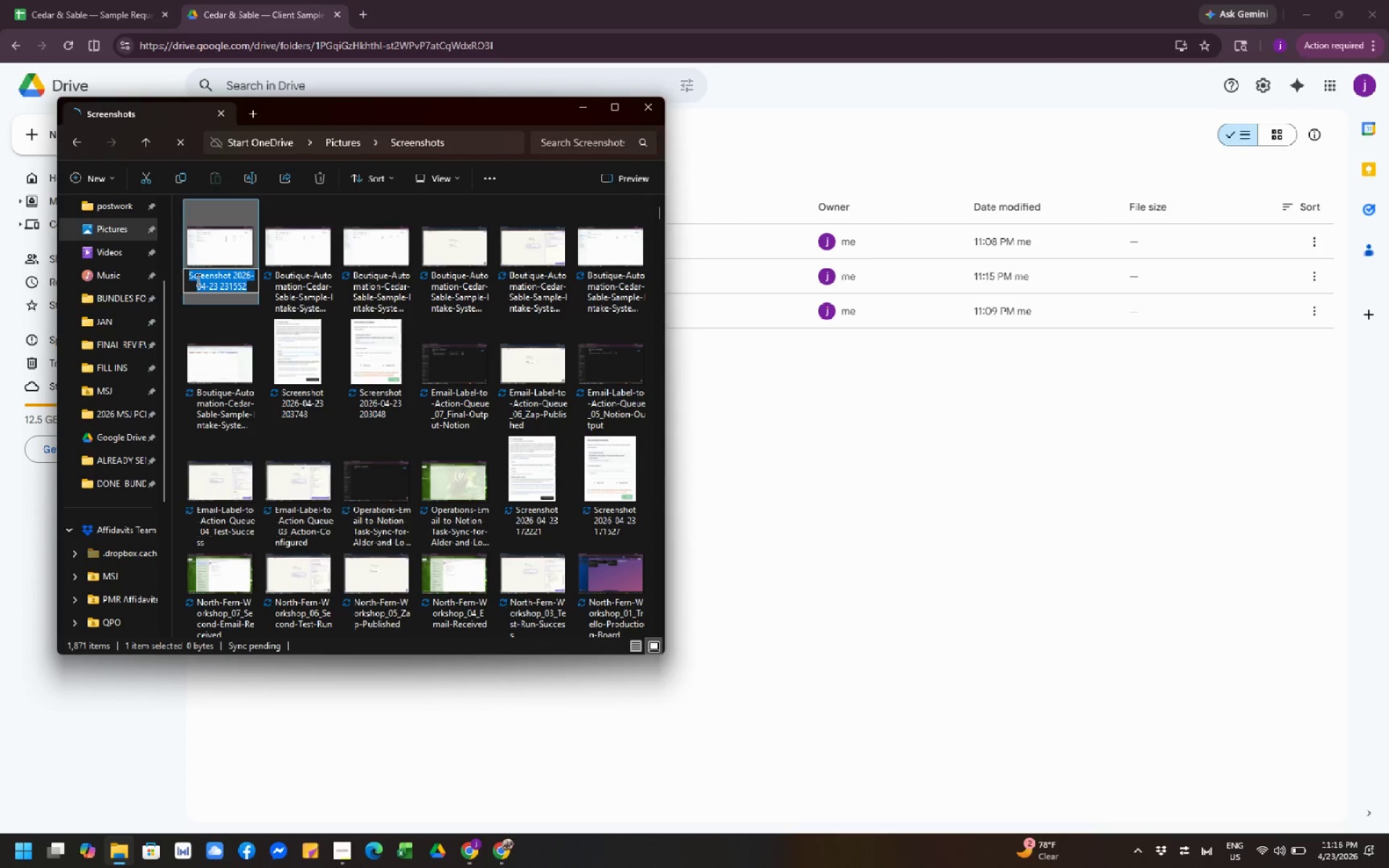 
key(Control+V)
 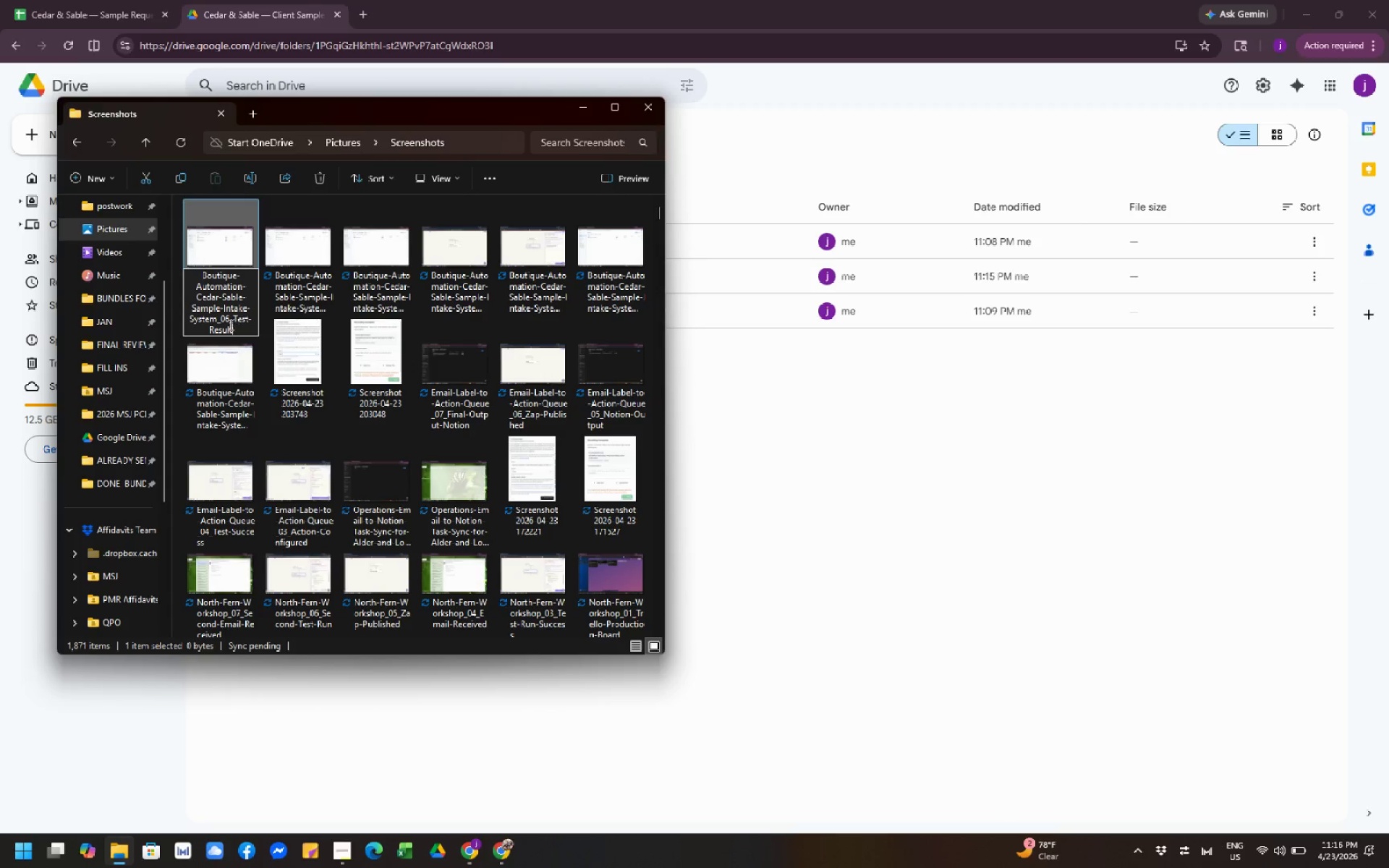 
left_click([229, 323])
 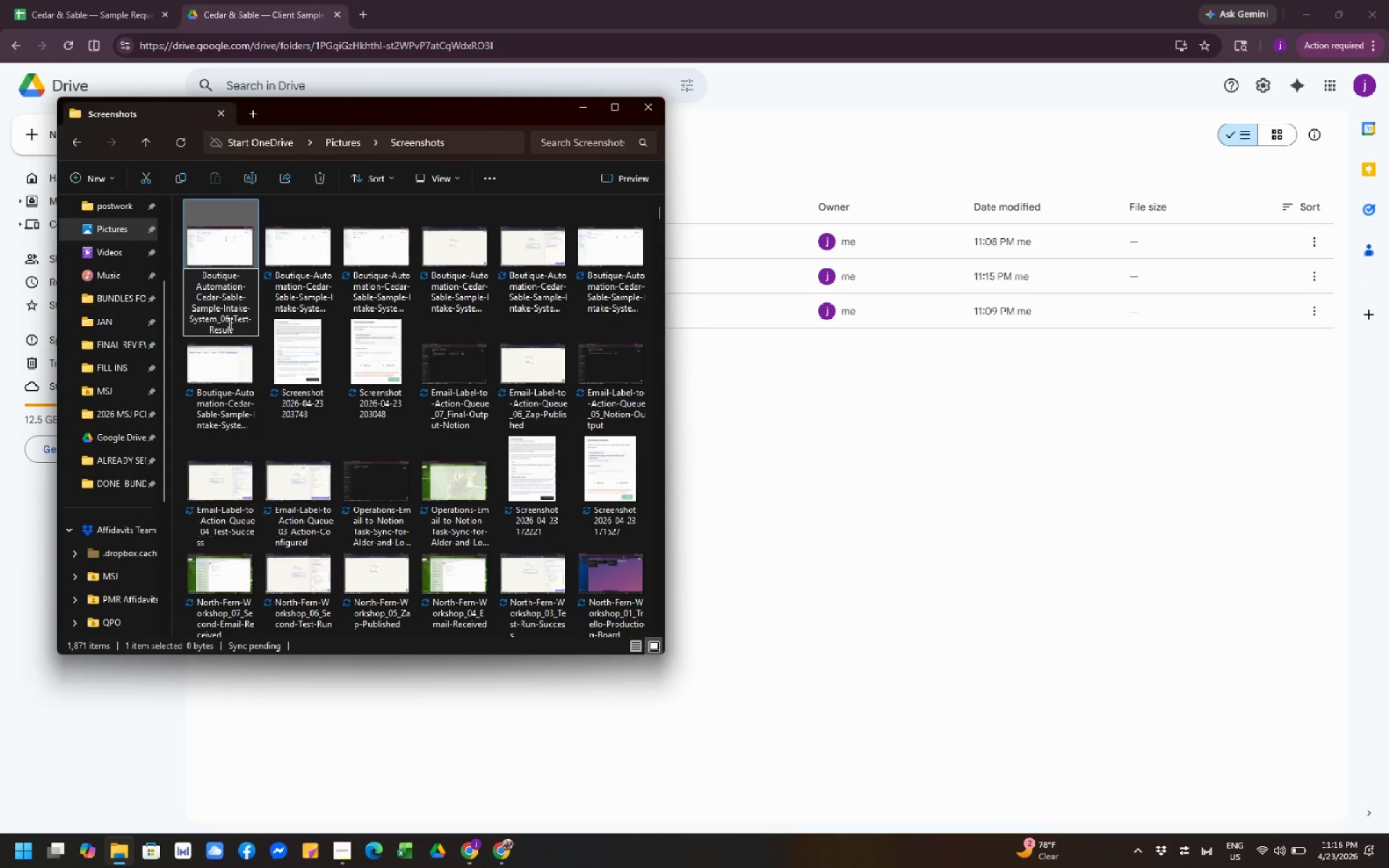 
key(Backspace)
 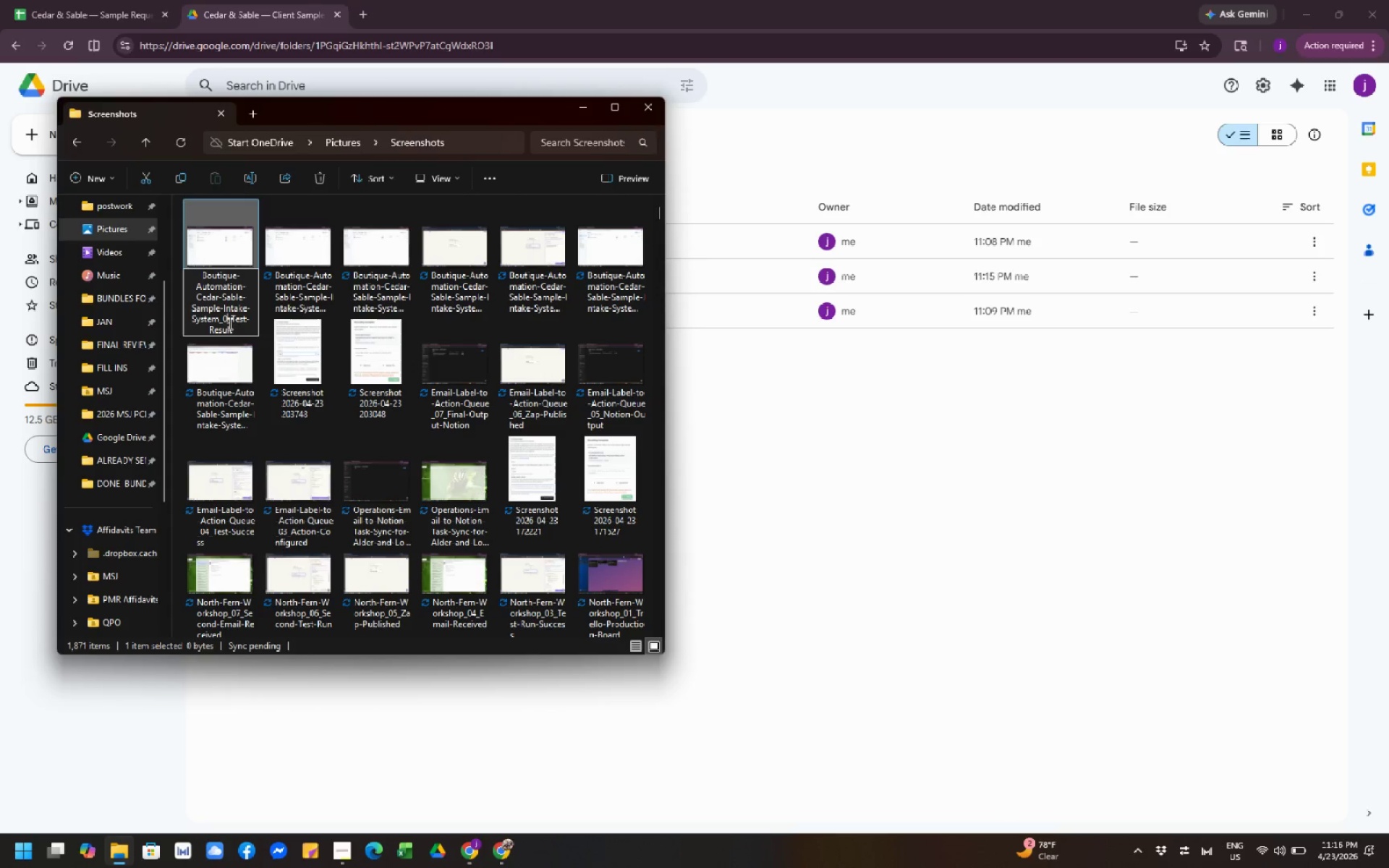 
key(Numpad7)
 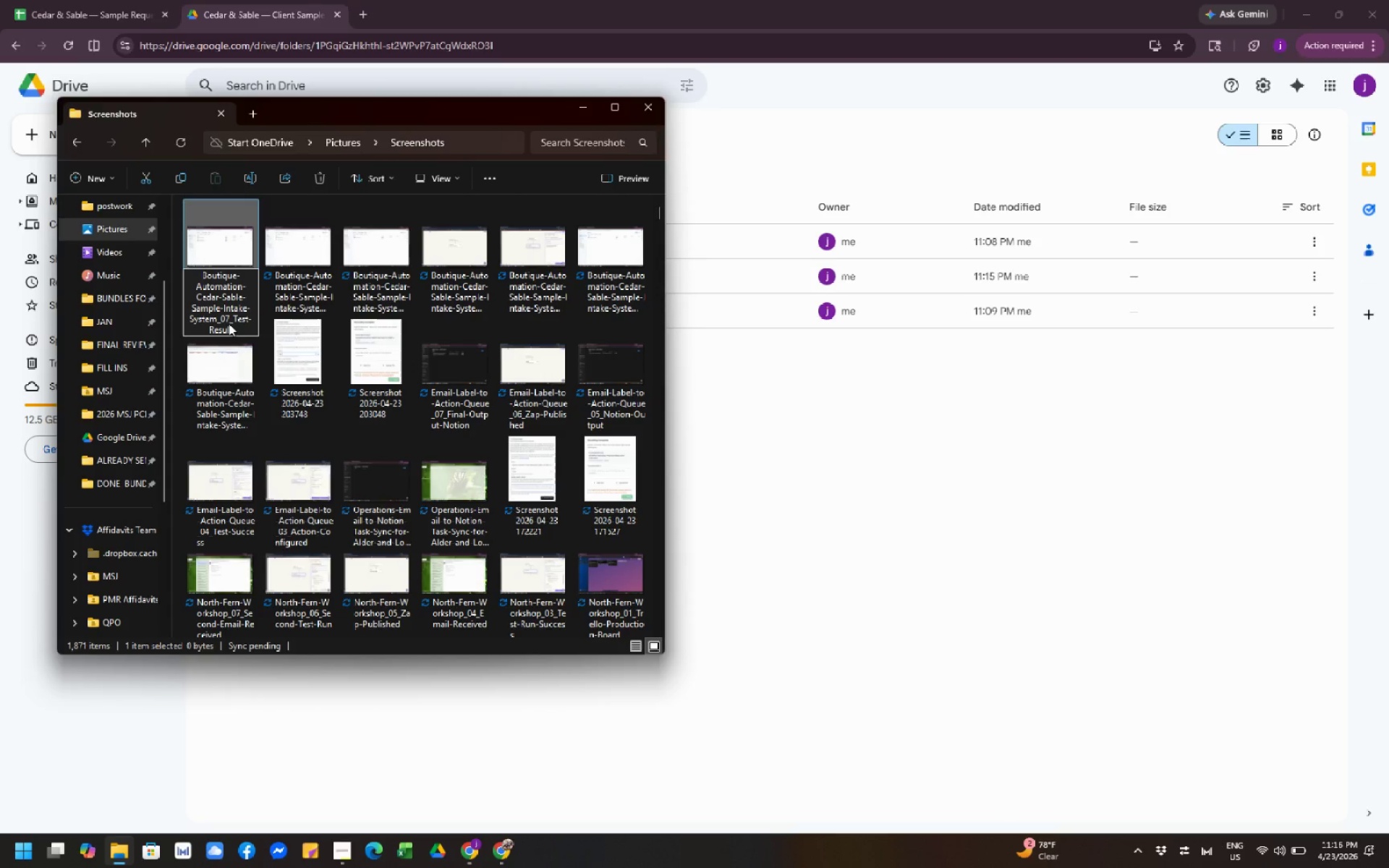 
key(ArrowRight)
 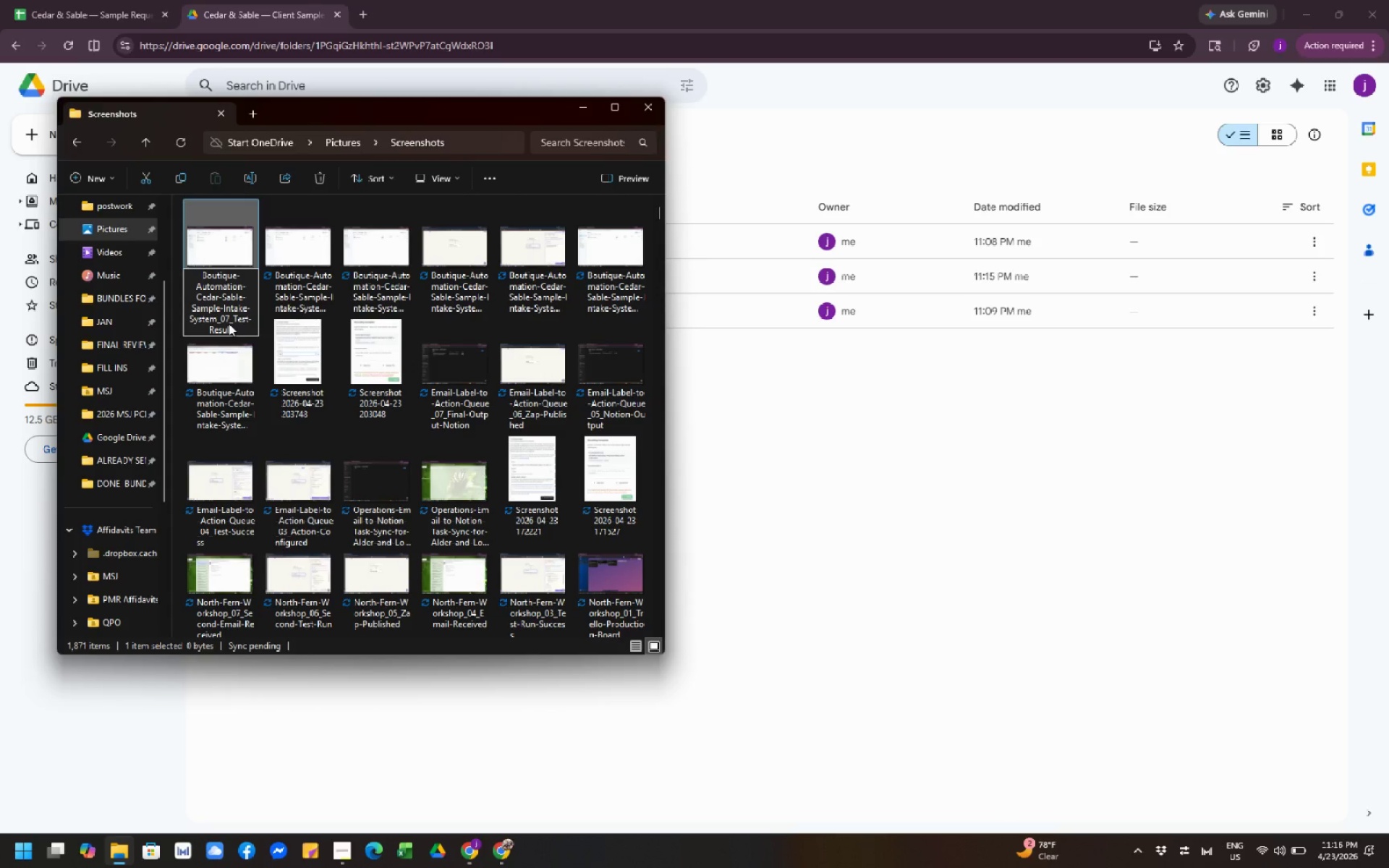 
type(f)
key(Backspace)
type(Final-)
 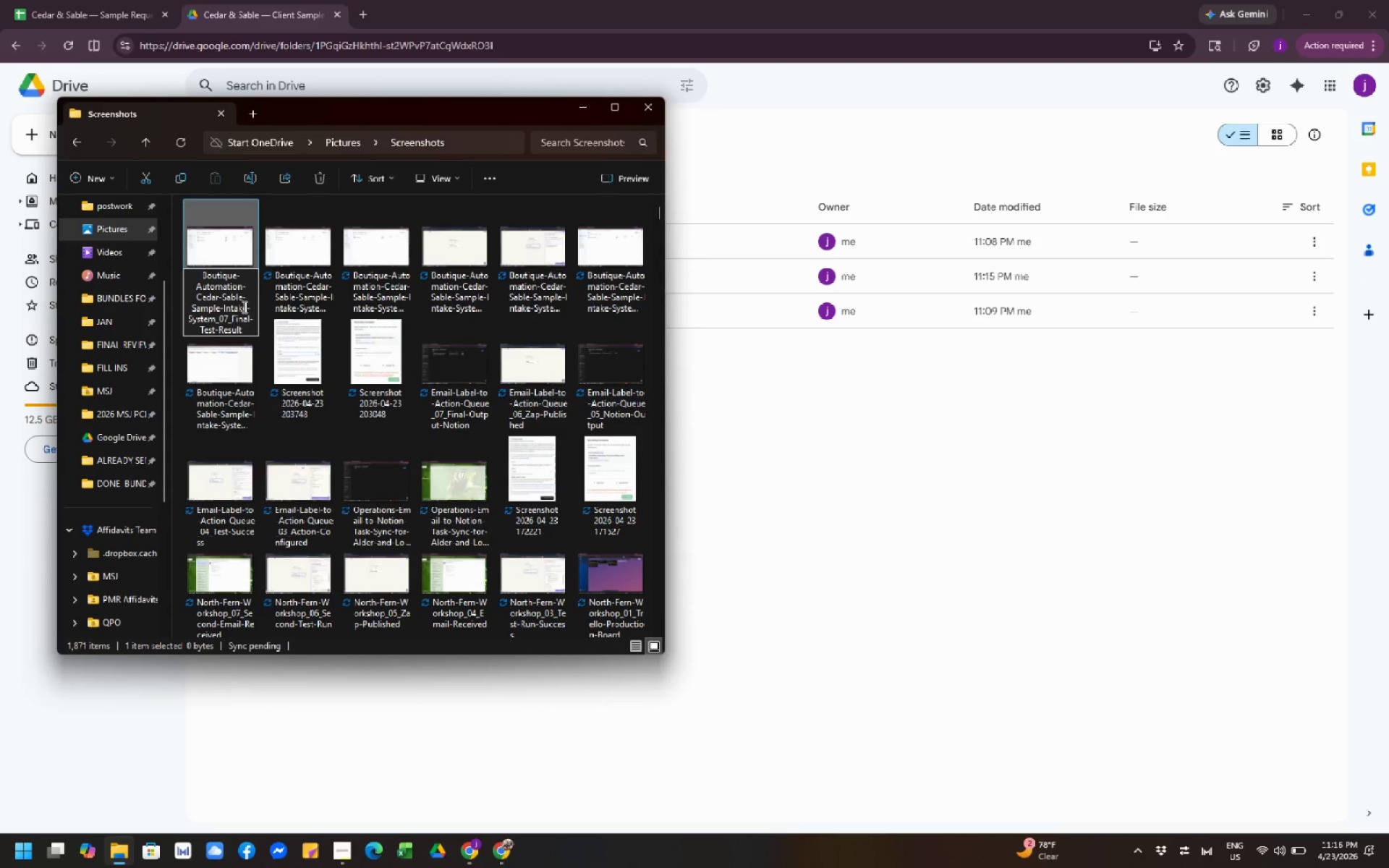 
left_click([293, 301])
 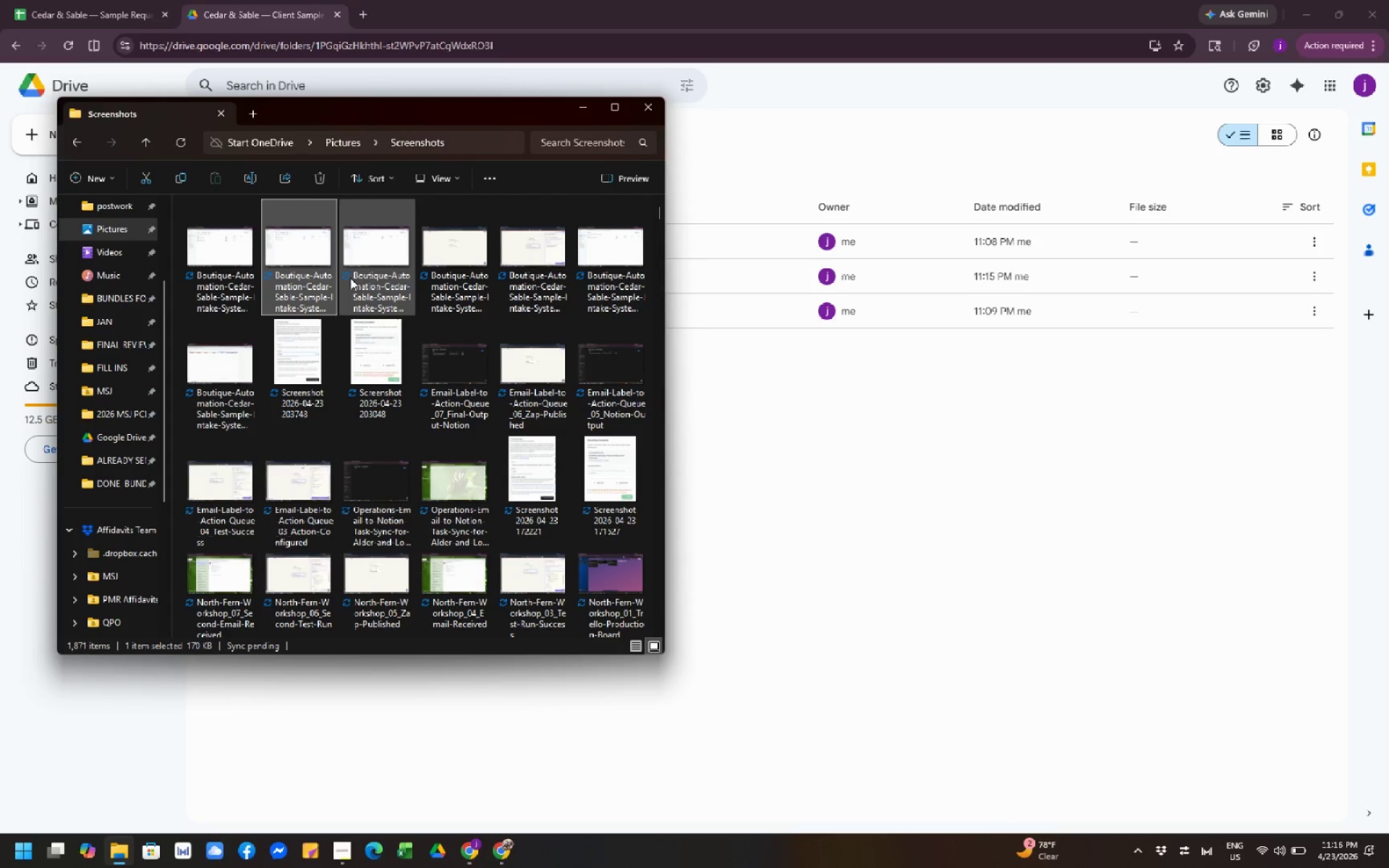 
left_click([367, 270])
 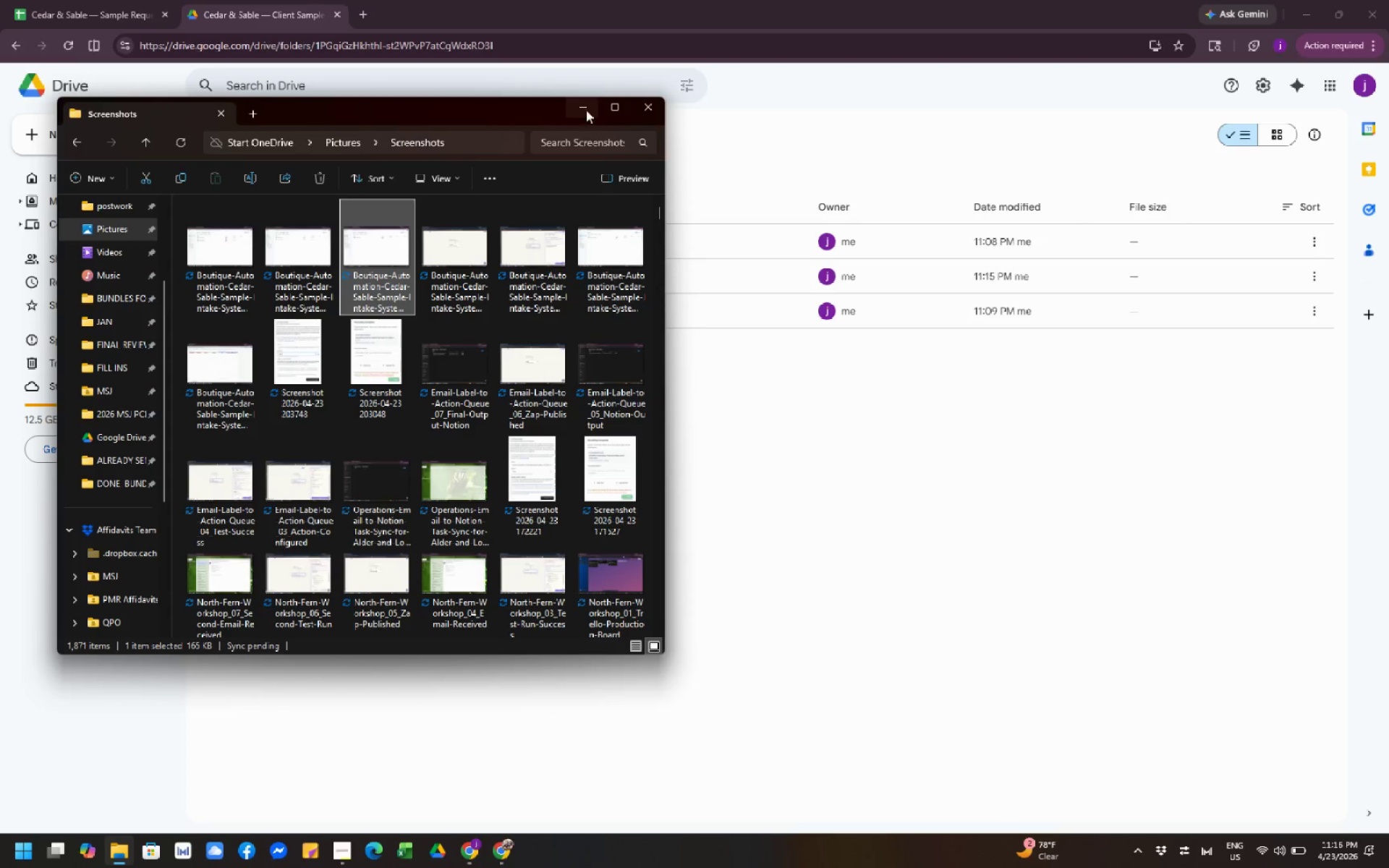 
left_click([590, 106])
 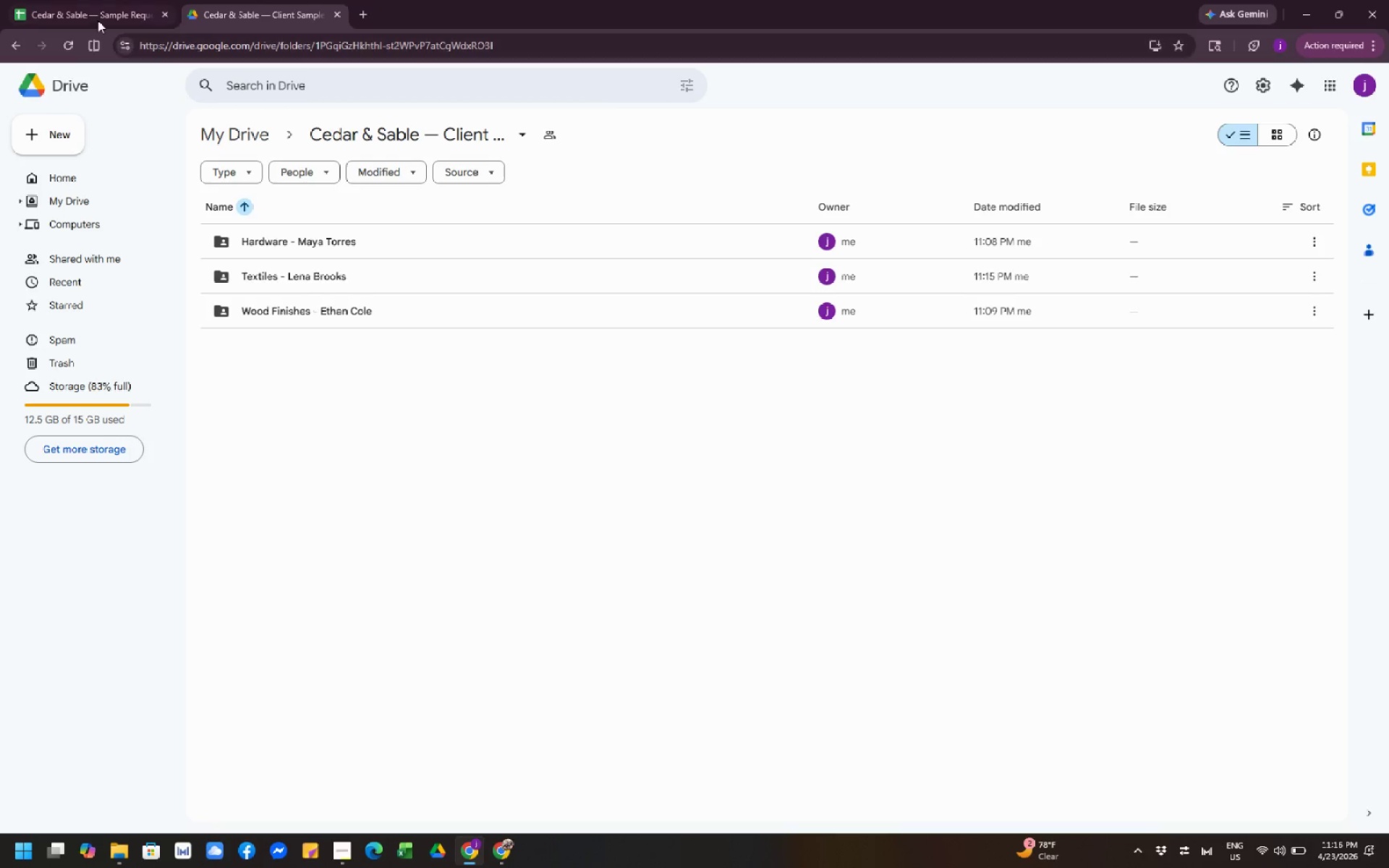 
left_click([89, 6])
 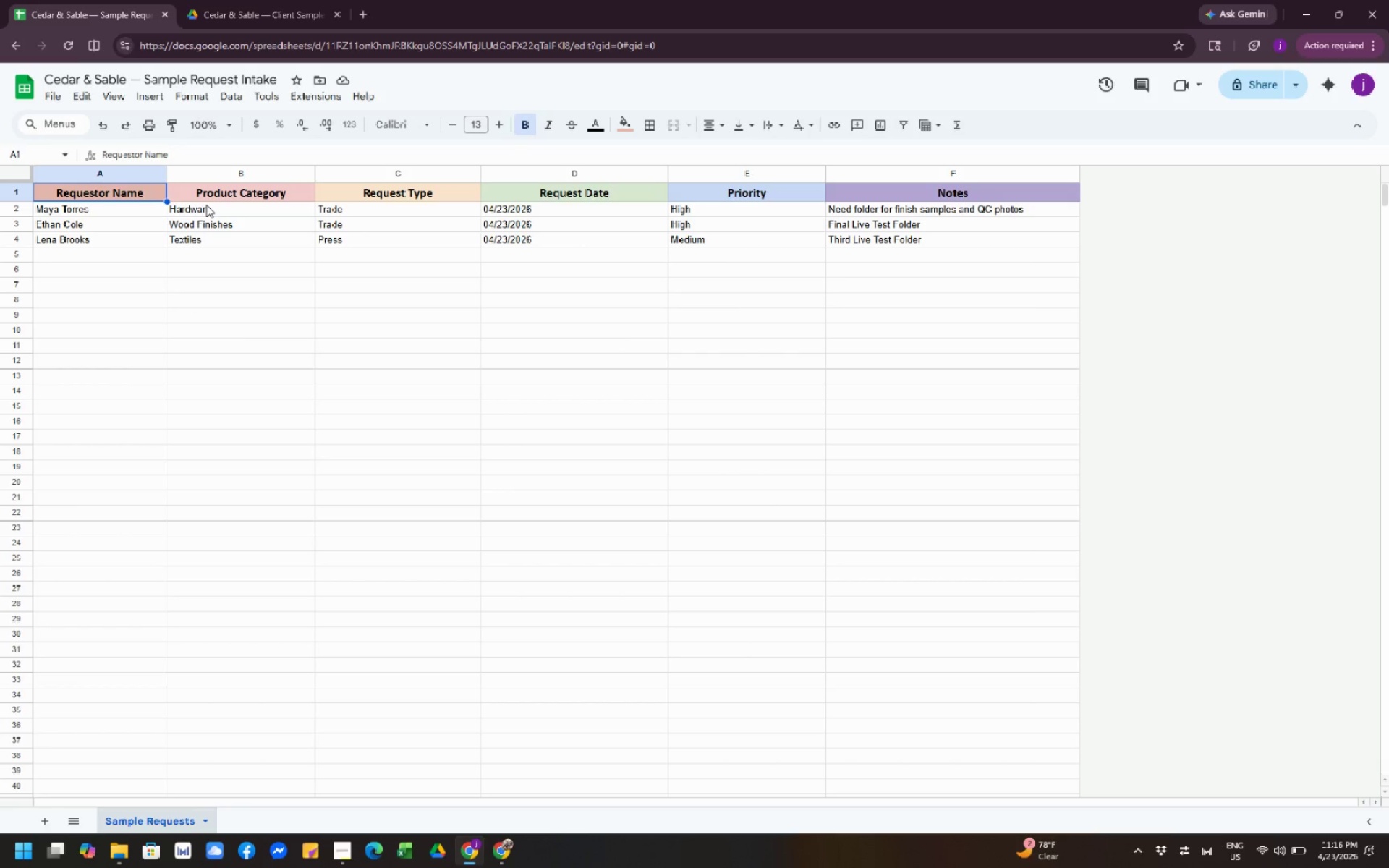 
left_click([256, 401])
 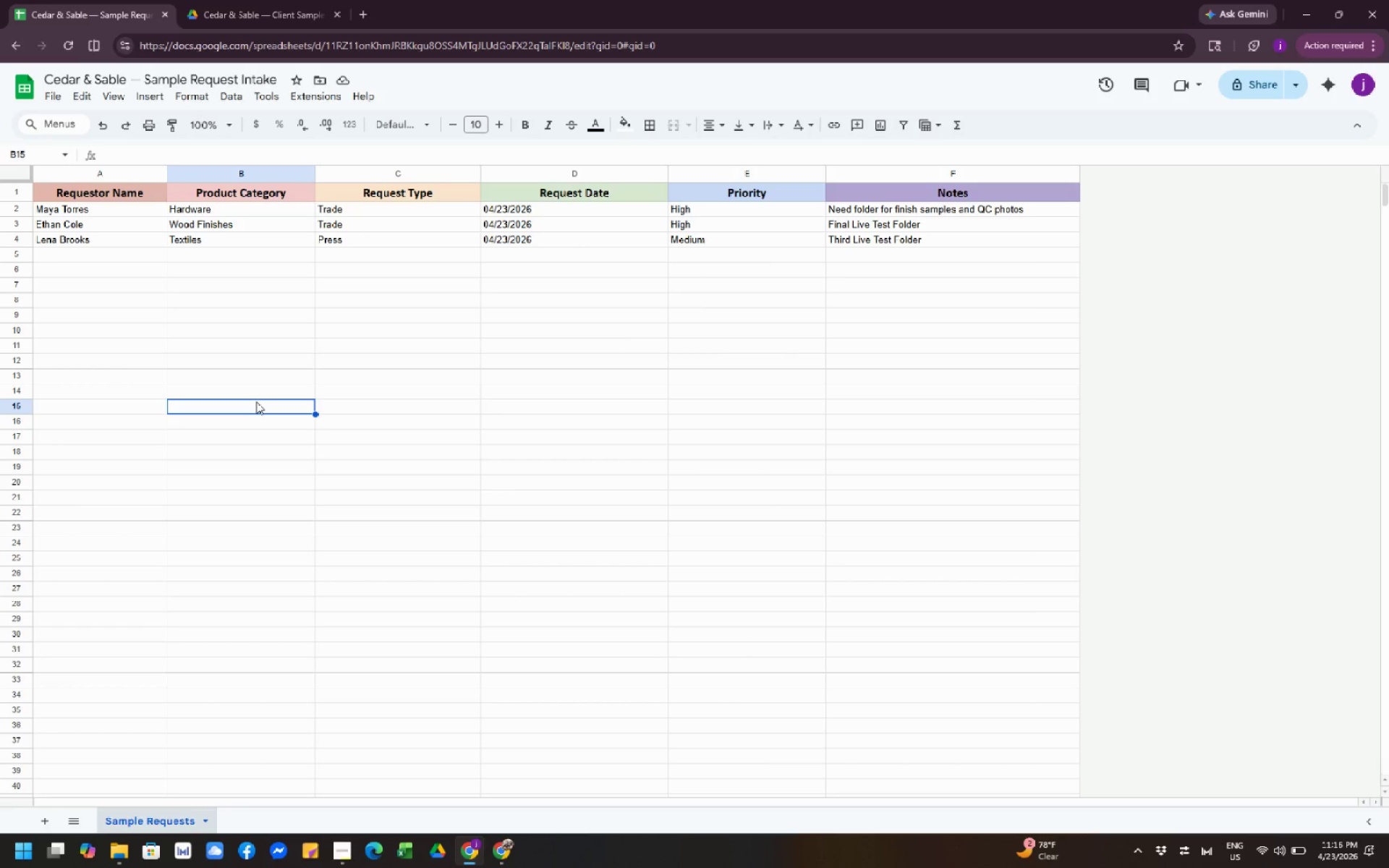 
wait(31.84)
 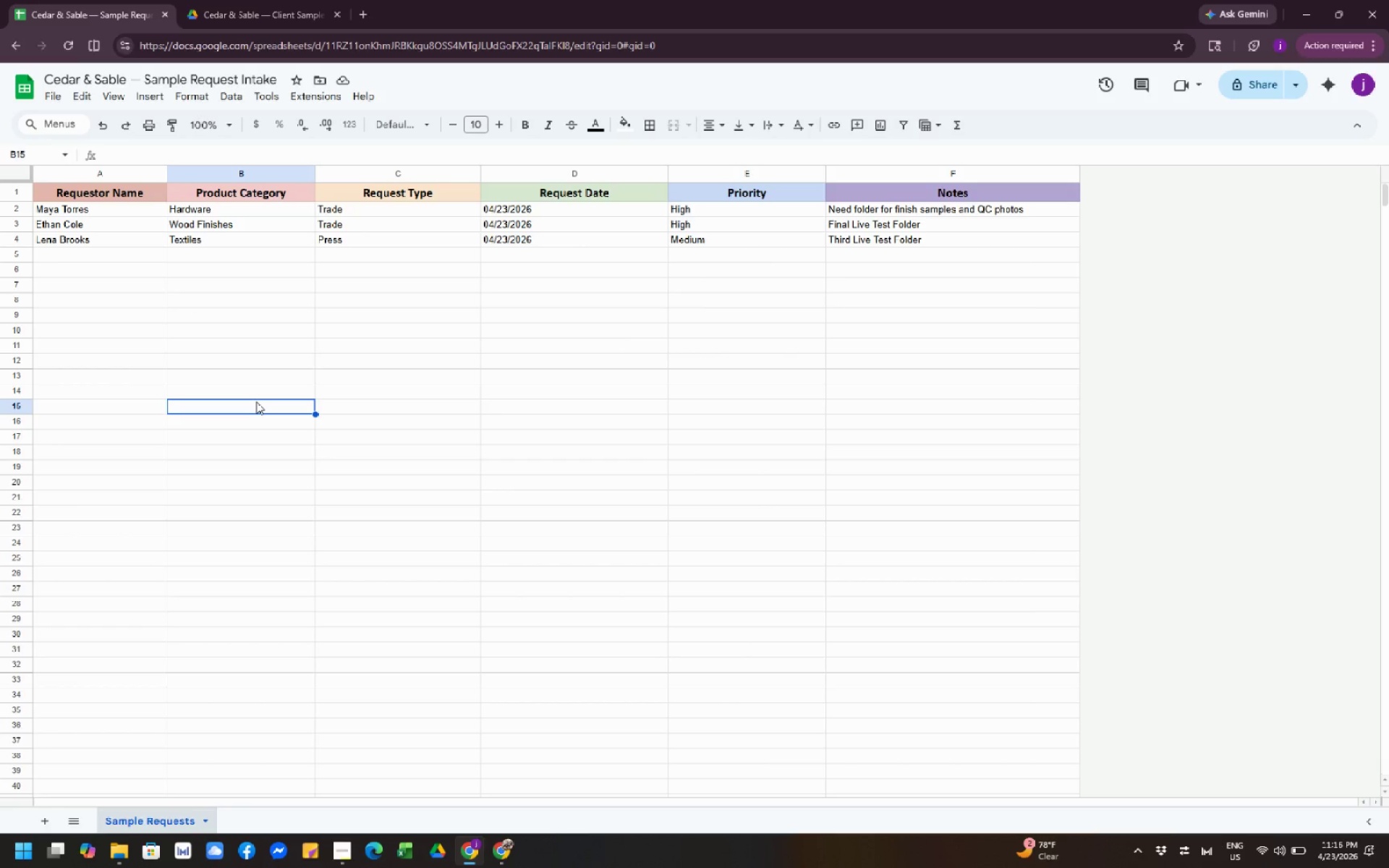 
hold_key(key=MetaLeft, duration=0.66)
 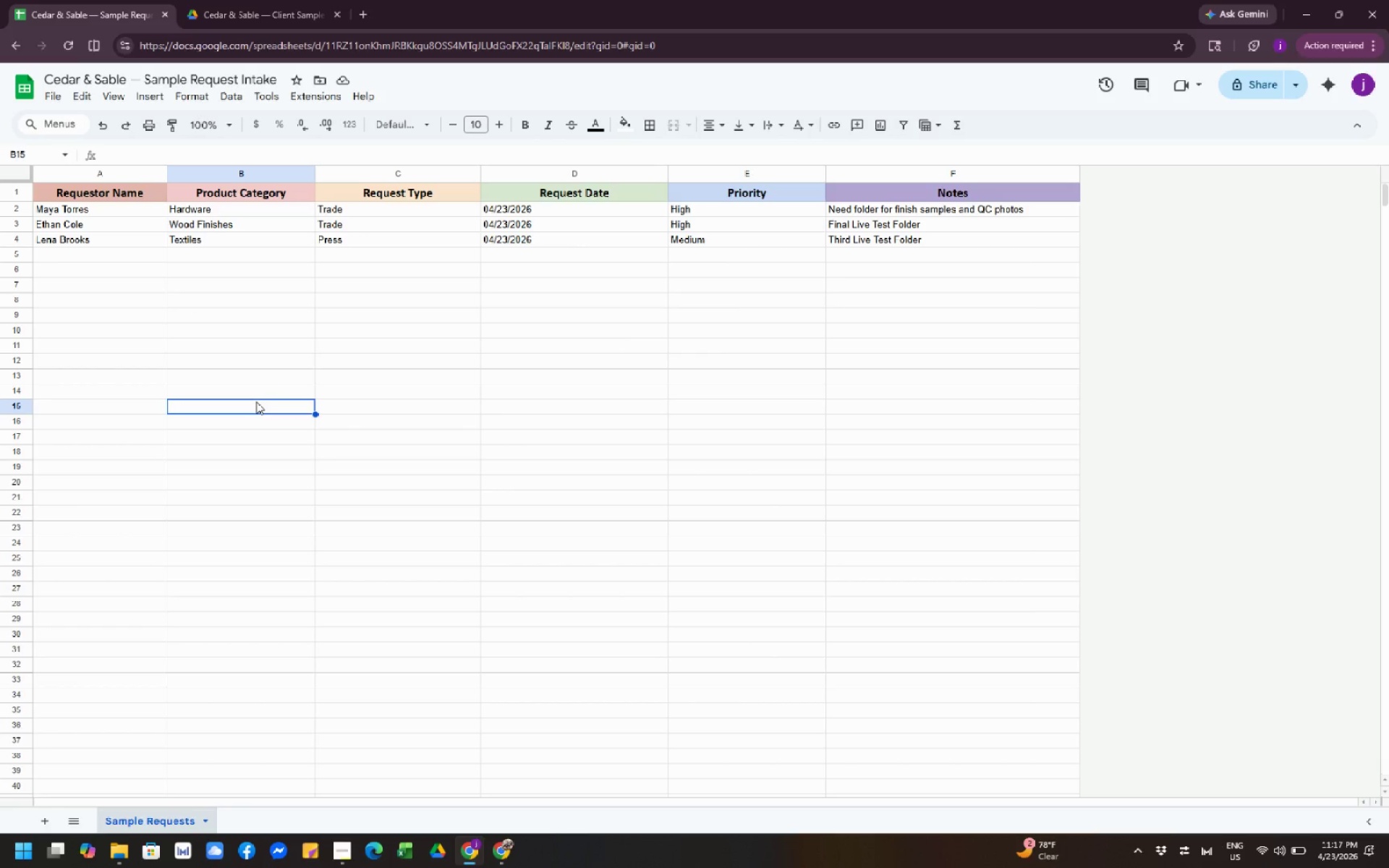 
hold_key(key=ShiftLeft, duration=0.66)
 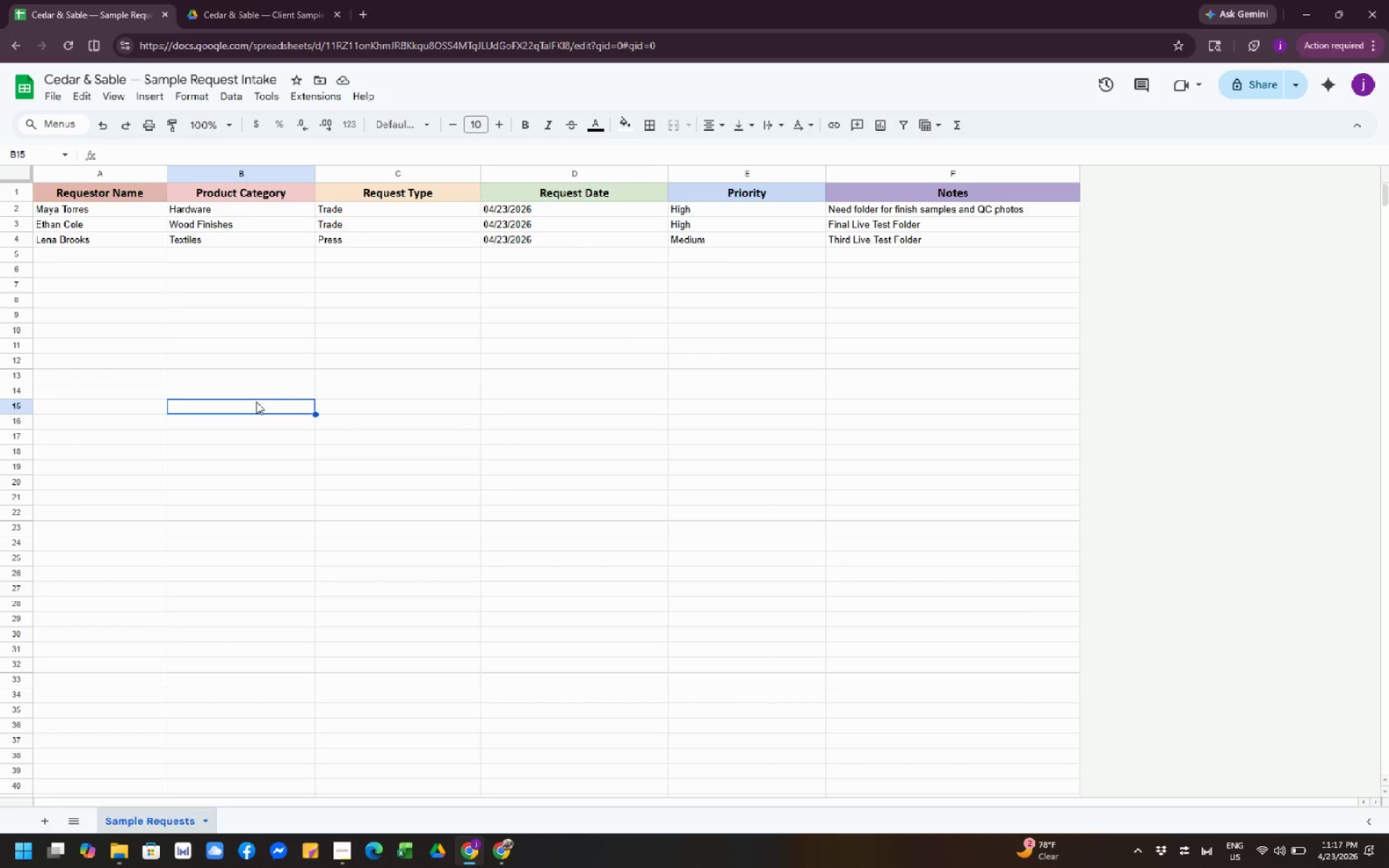 
hold_key(key=S, duration=0.33)
 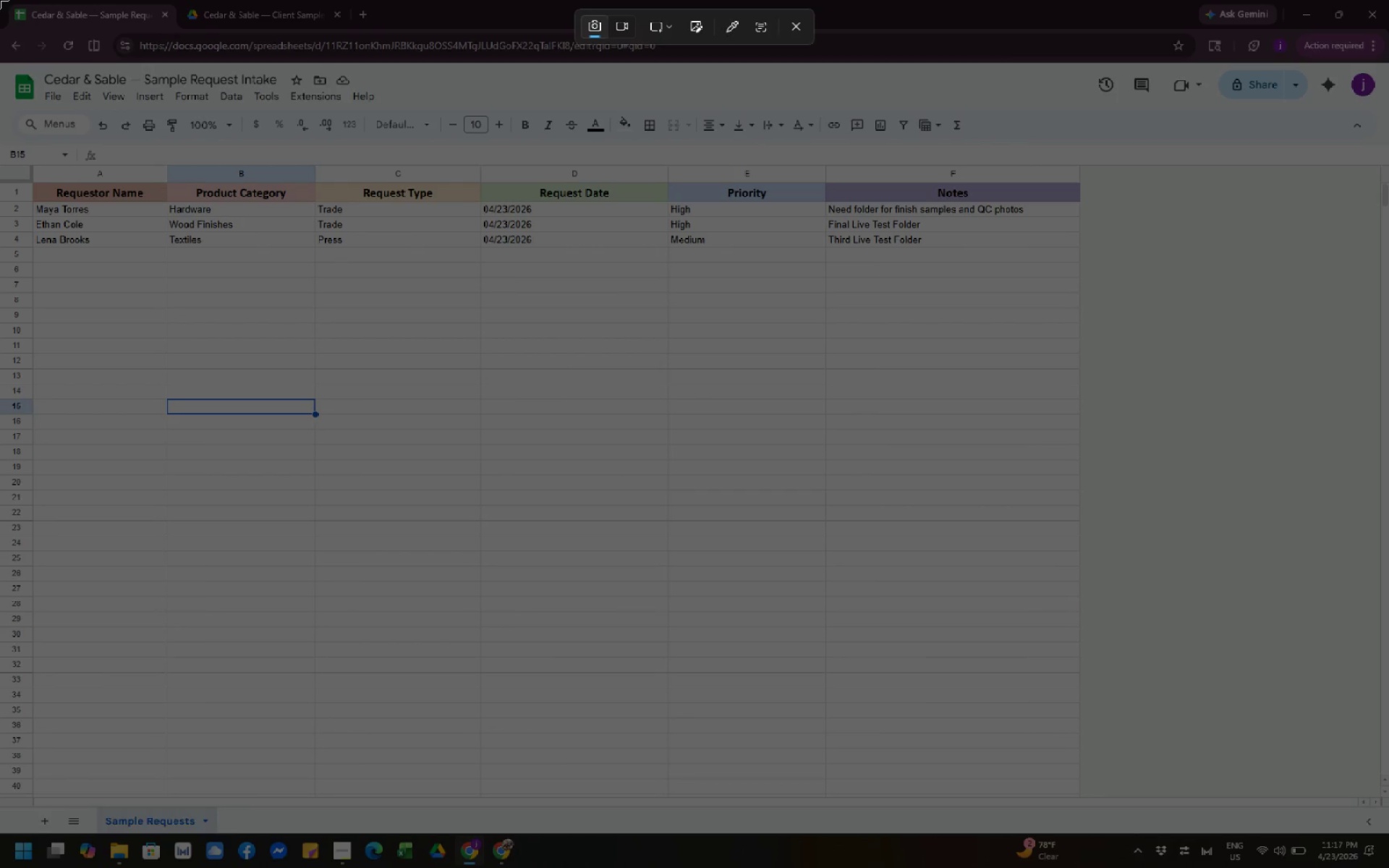 
left_click_drag(start_coordinate=[0, 0], to_coordinate=[1388, 866])
 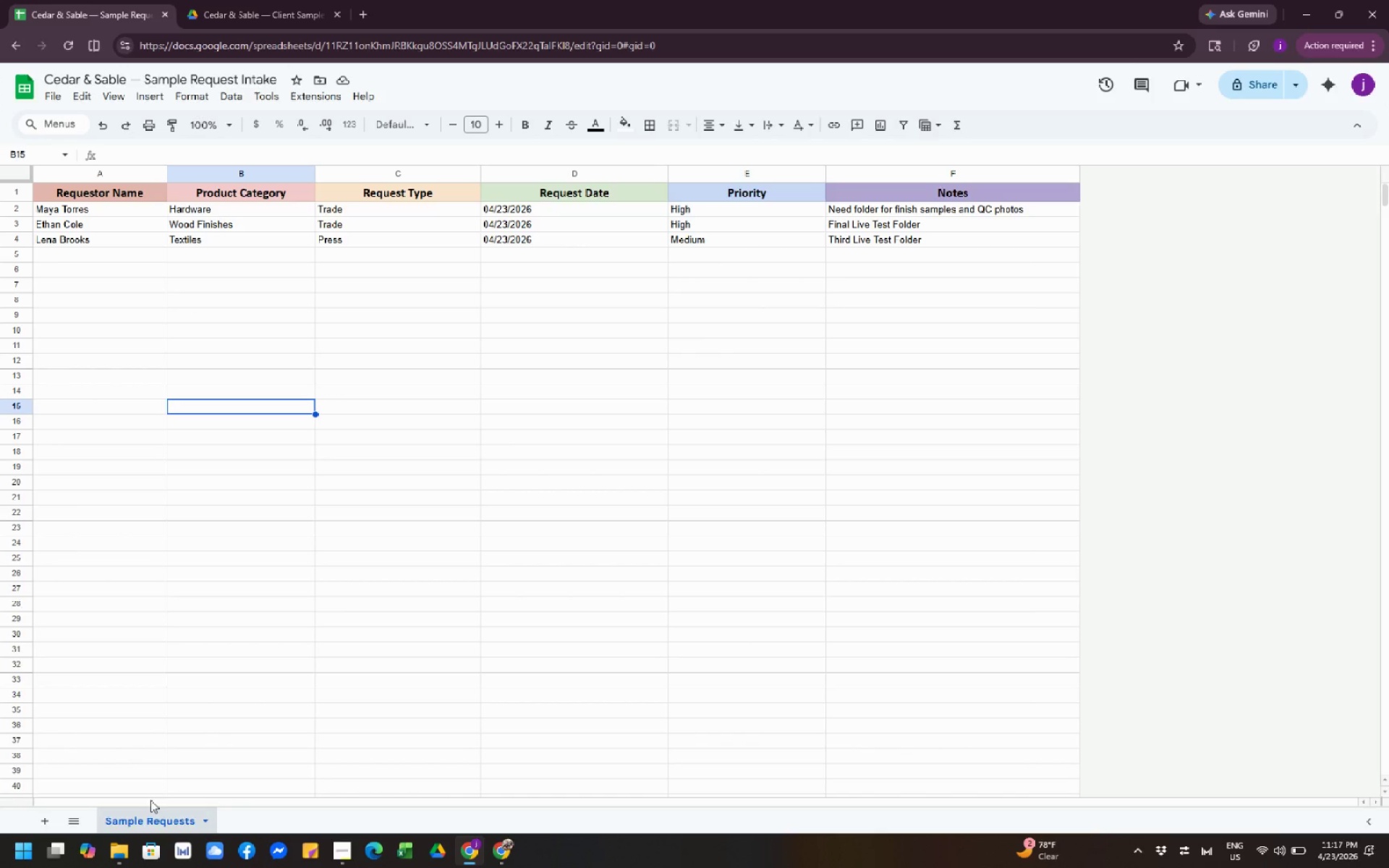 
left_click([113, 858])
 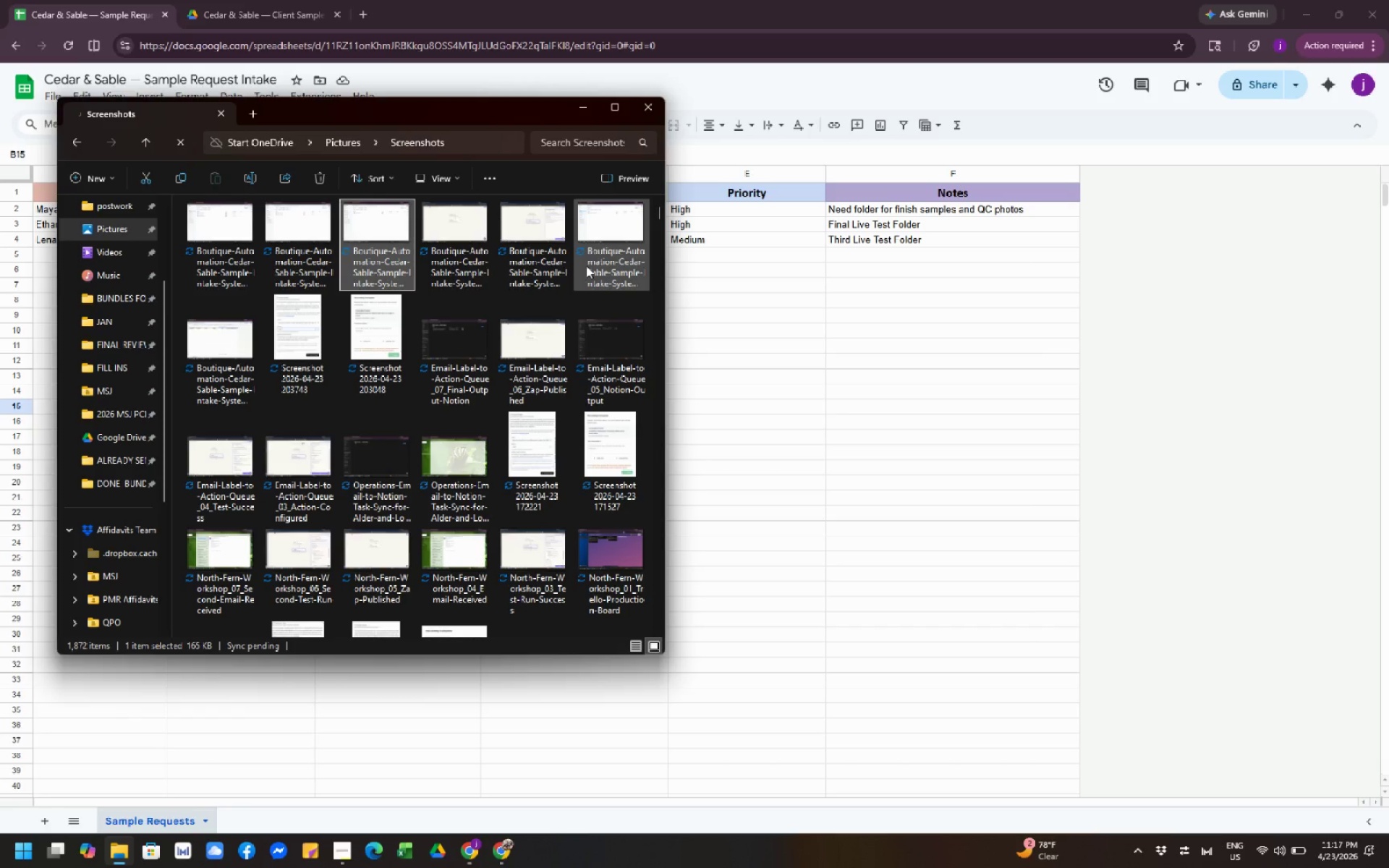 
mouse_move([220, 359])
 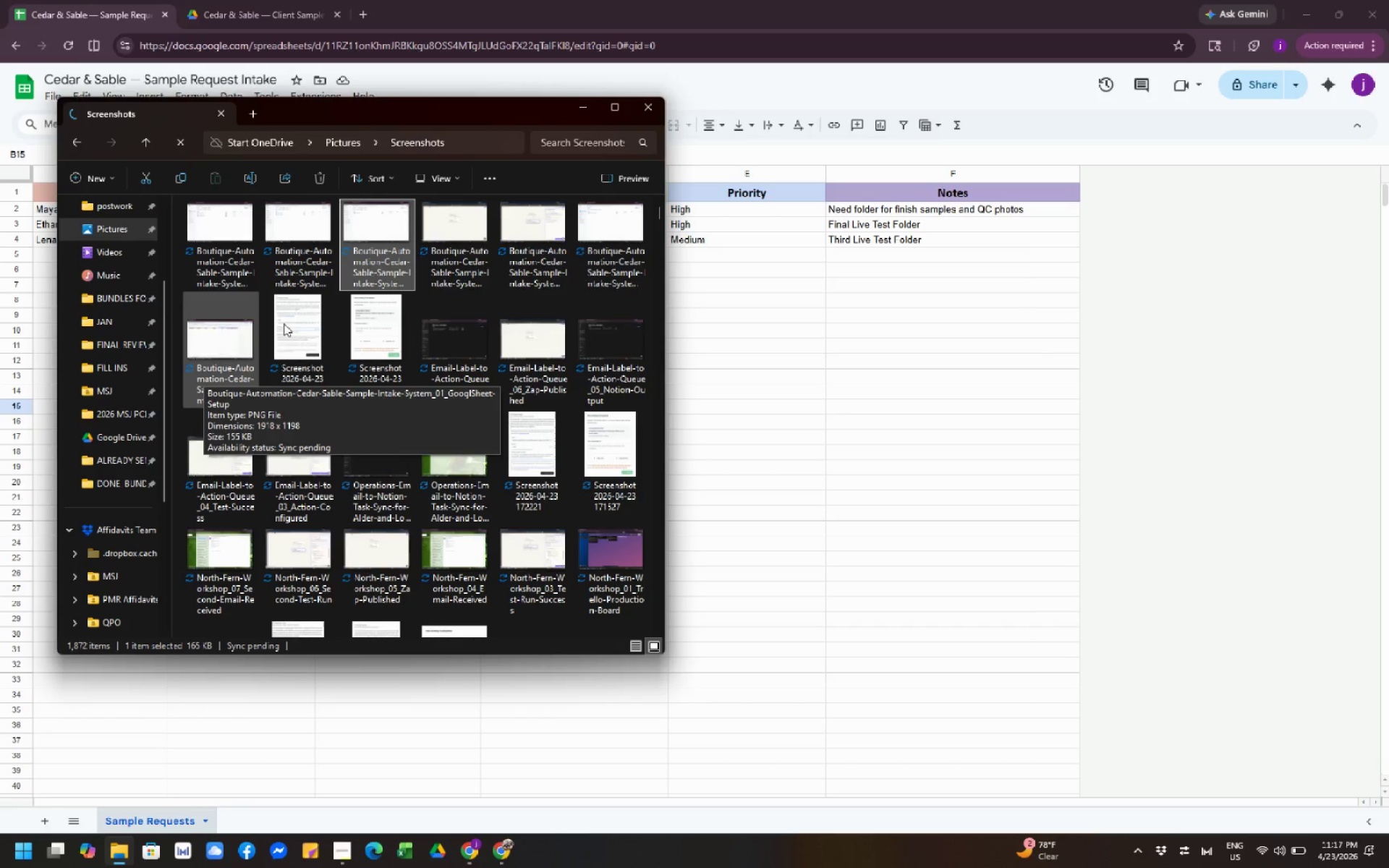 
mouse_move([535, 237])
 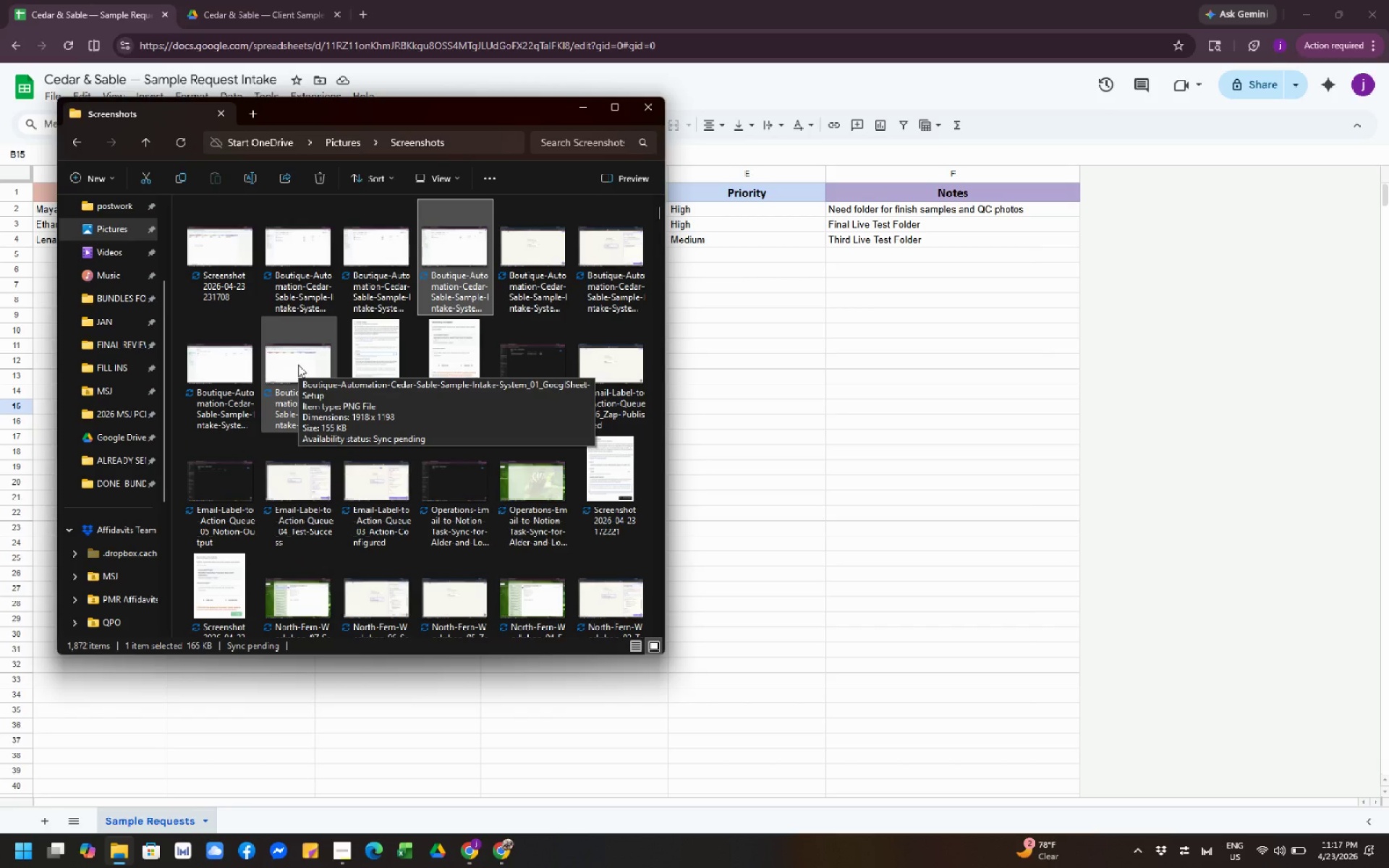 
wait(15.59)
 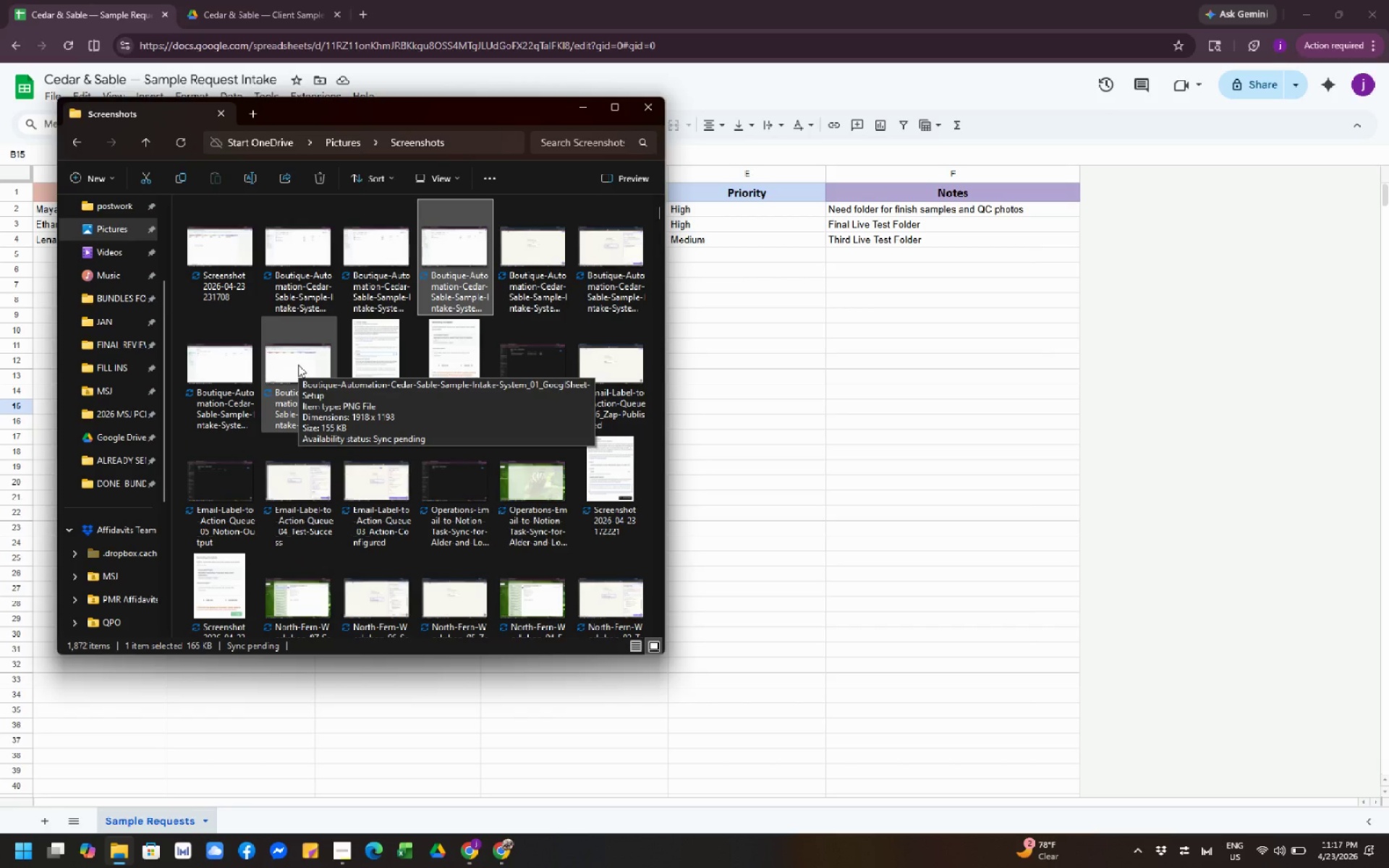 
left_click([237, 276])
 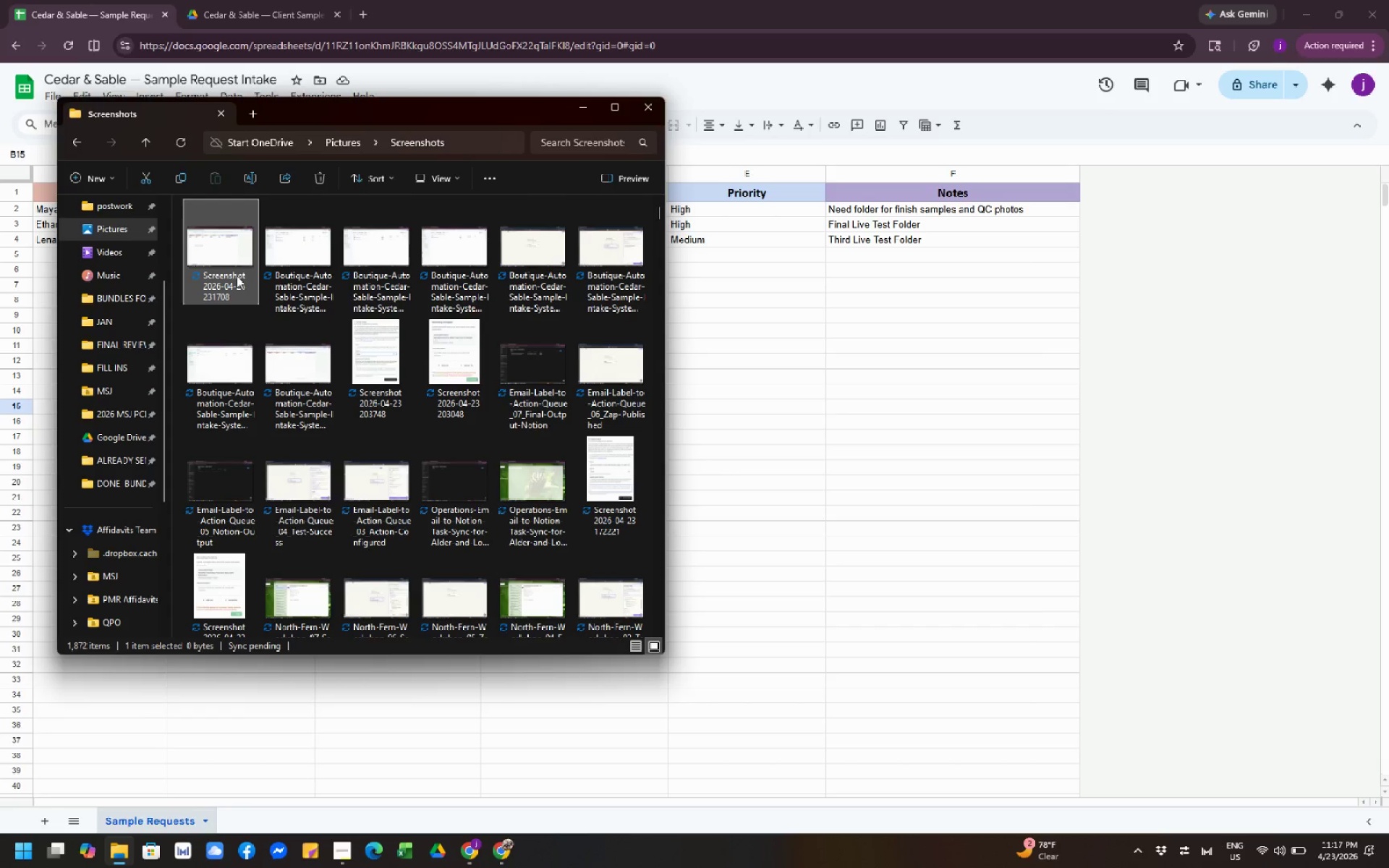 
key(F2)
 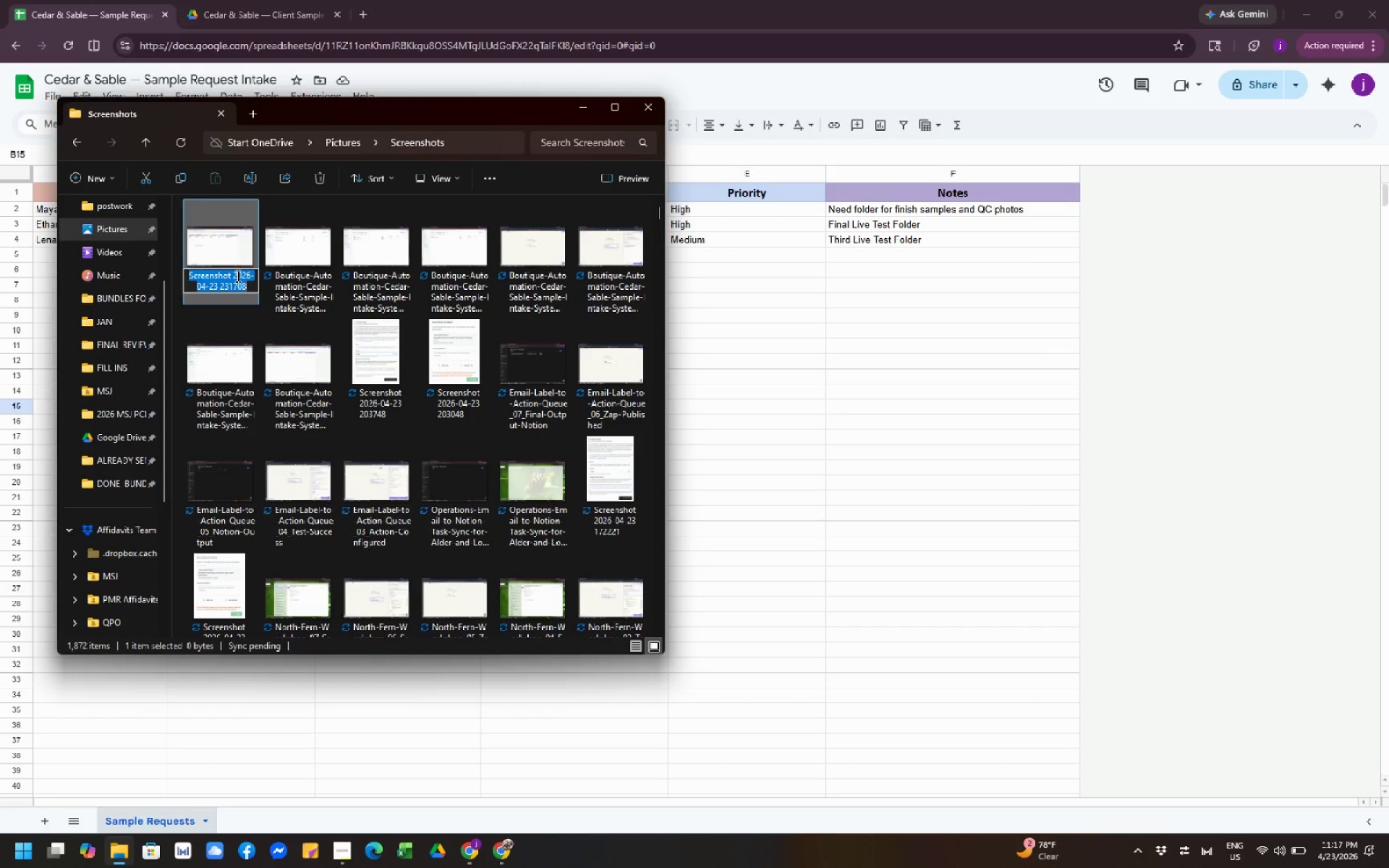 
key(Control+V)
 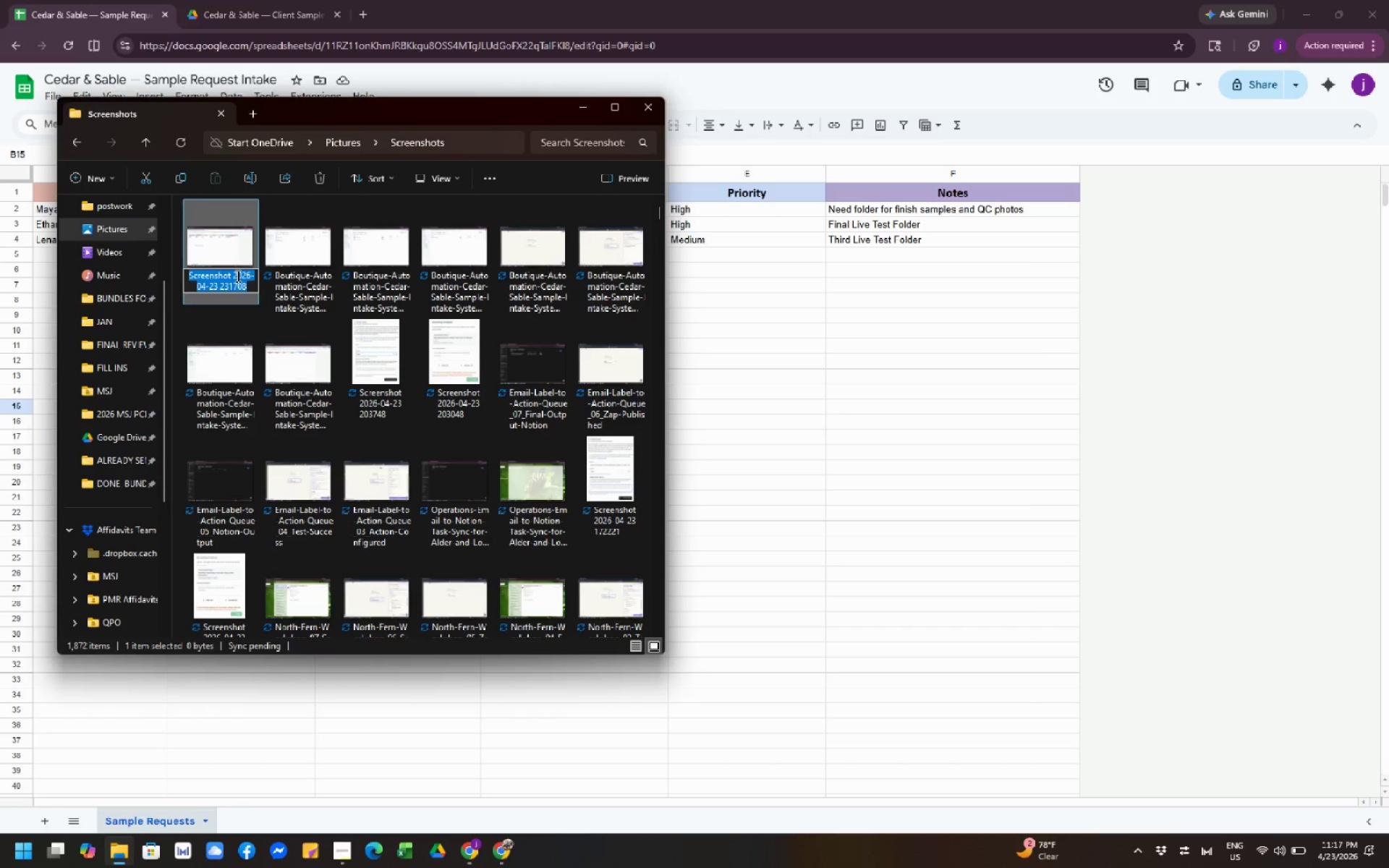 
hold_key(key=ControlLeft, duration=0.38)